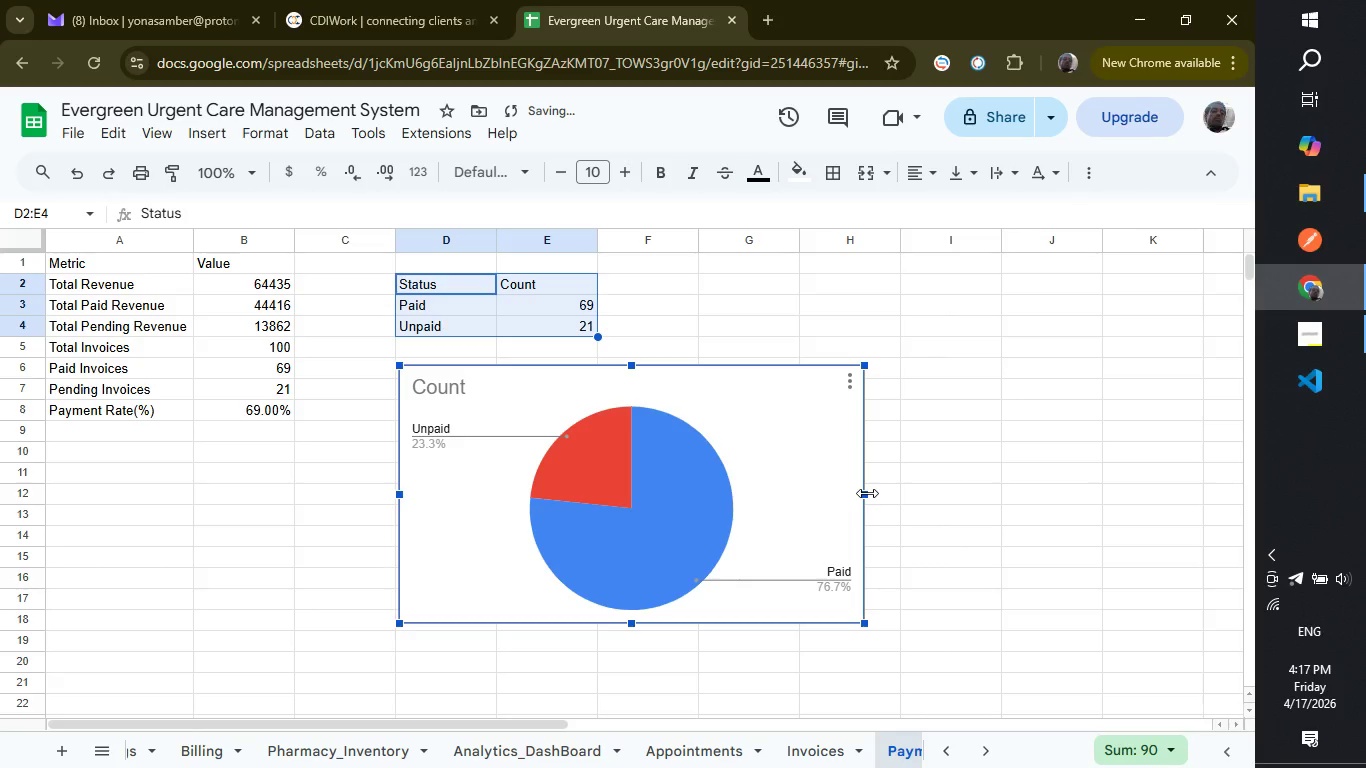 
left_click_drag(start_coordinate=[867, 493], to_coordinate=[727, 494])
 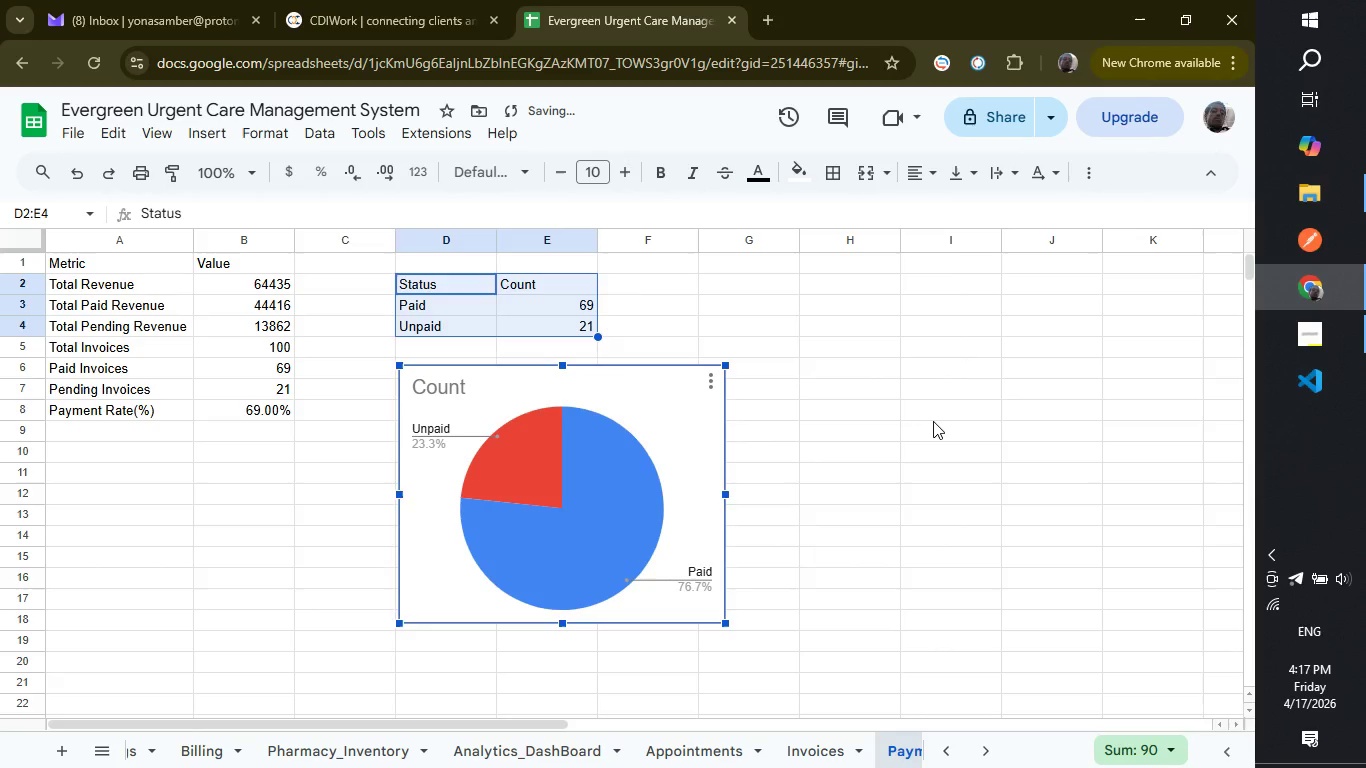 
left_click([933, 421])
 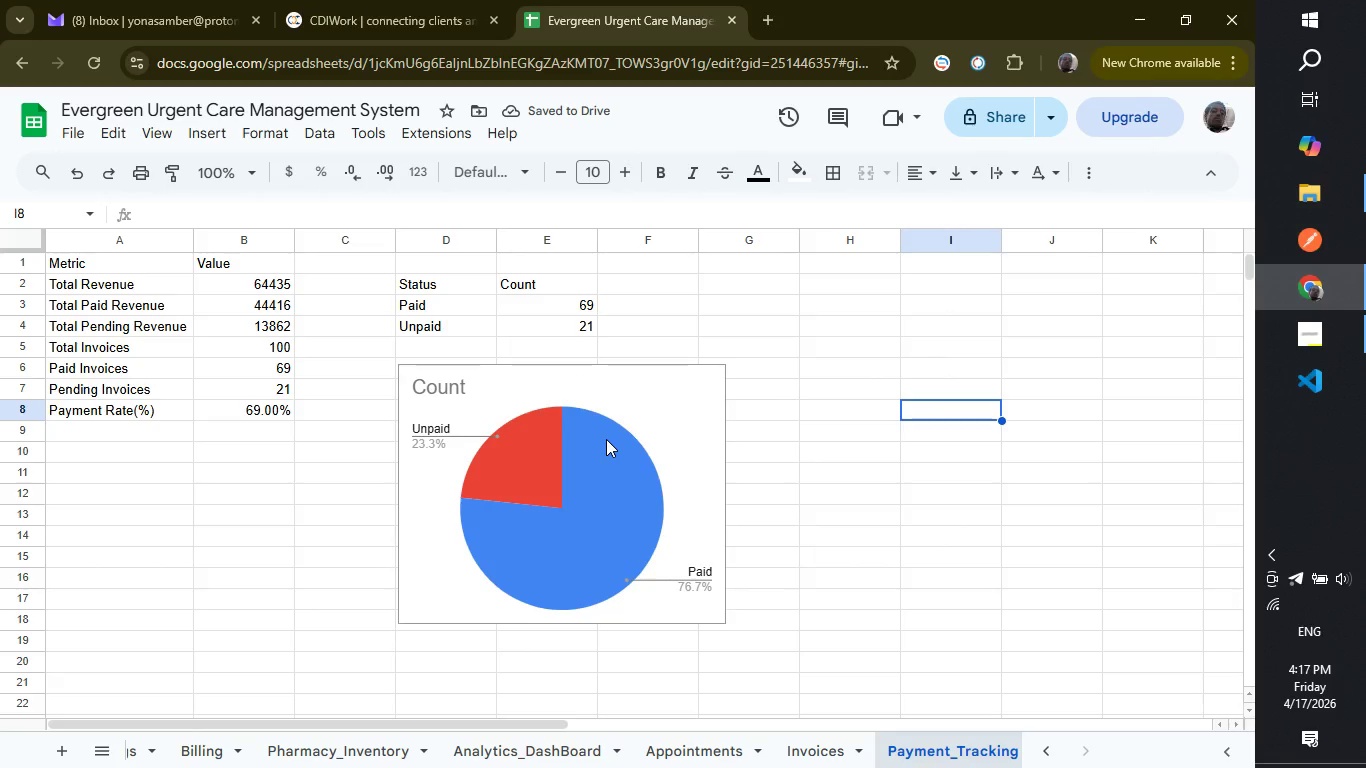 
double_click([606, 439])
 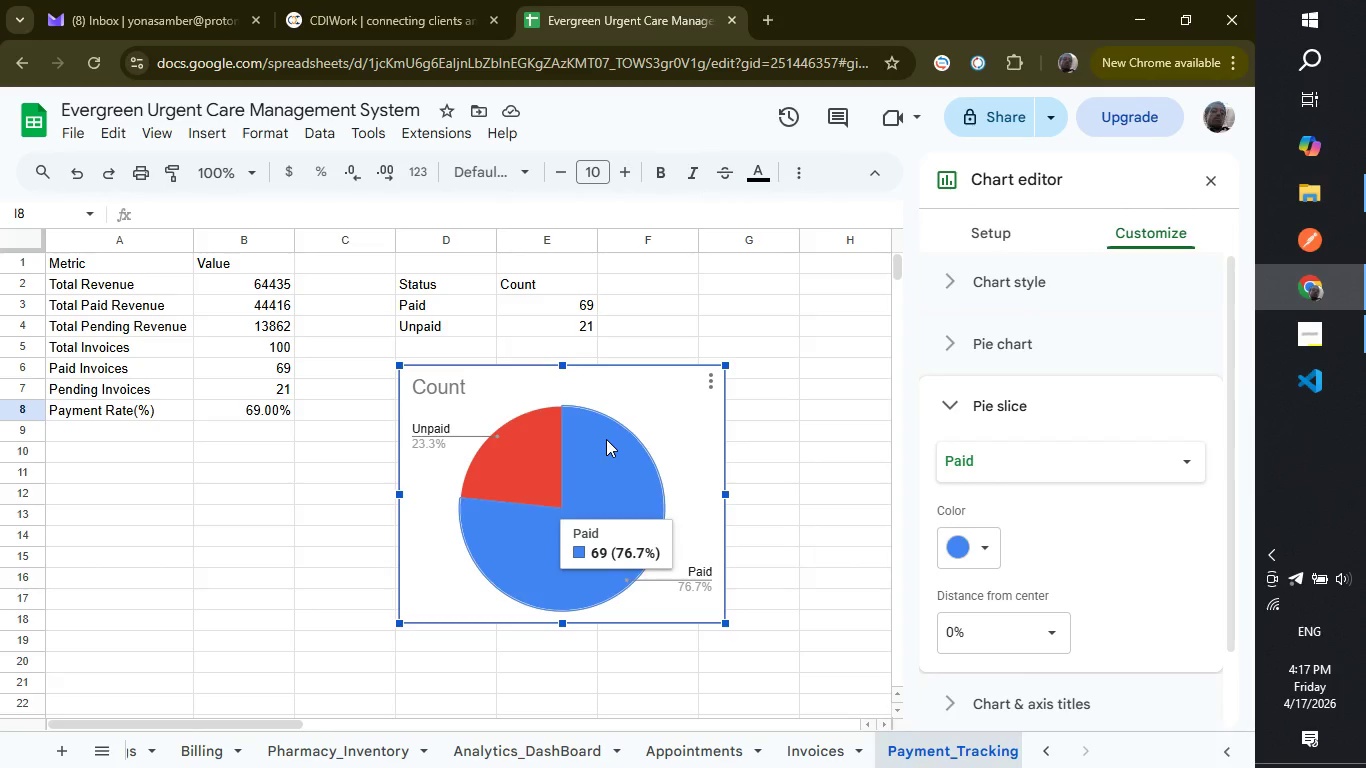 
wait(9.0)
 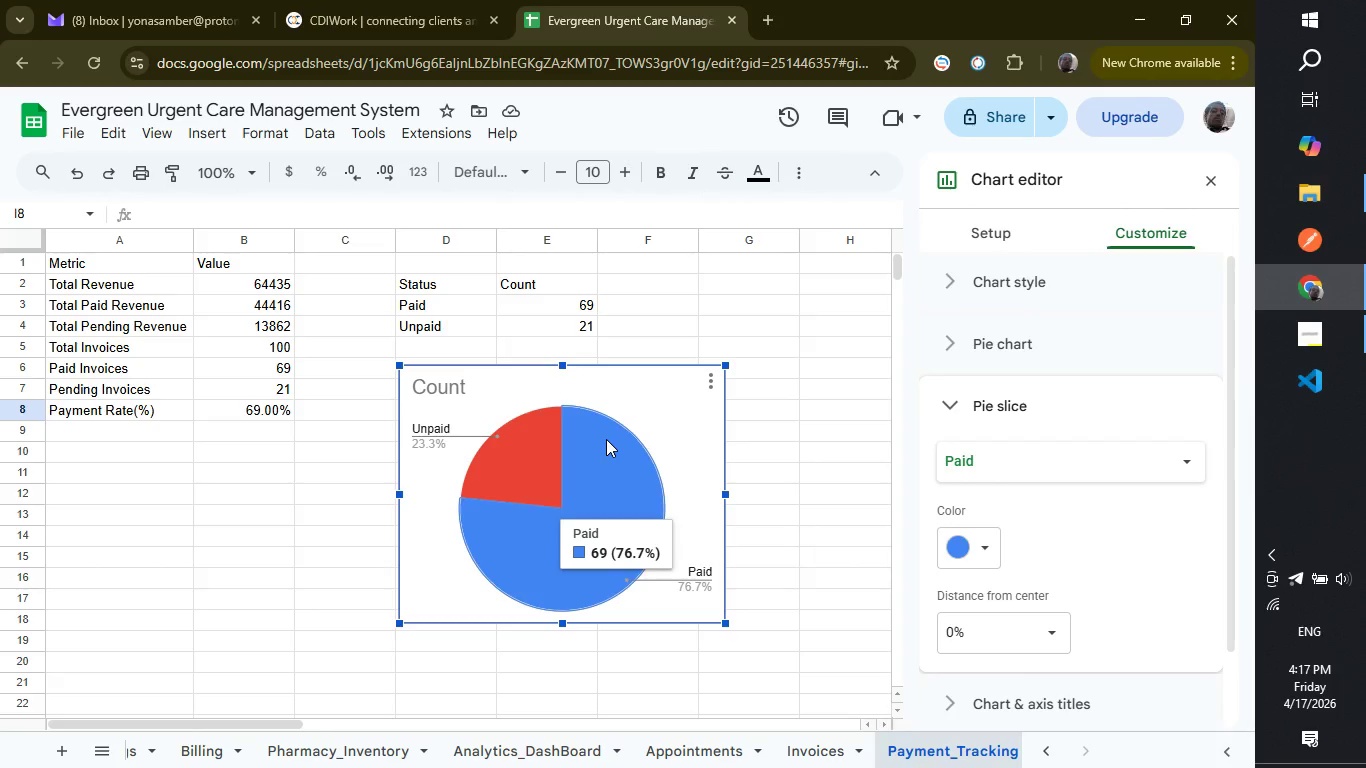 
left_click([434, 434])
 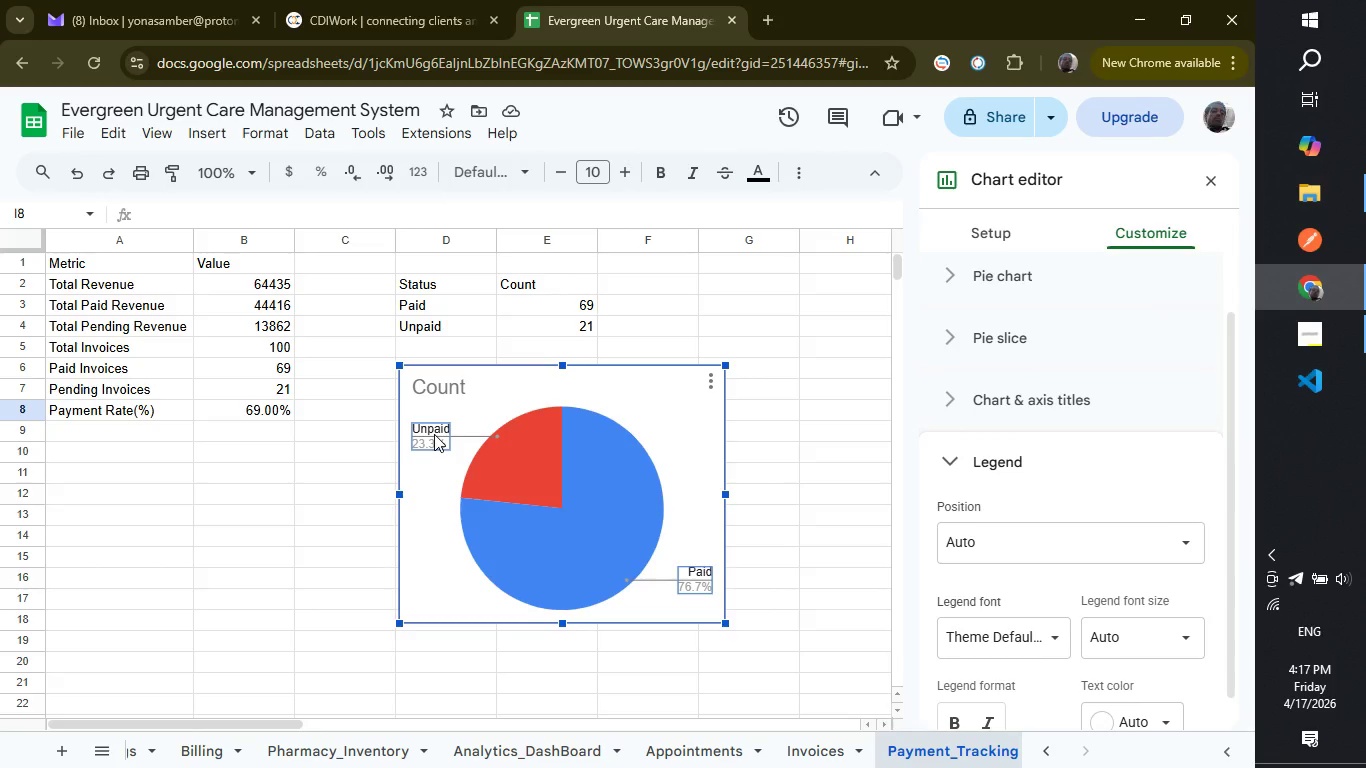 
wait(8.56)
 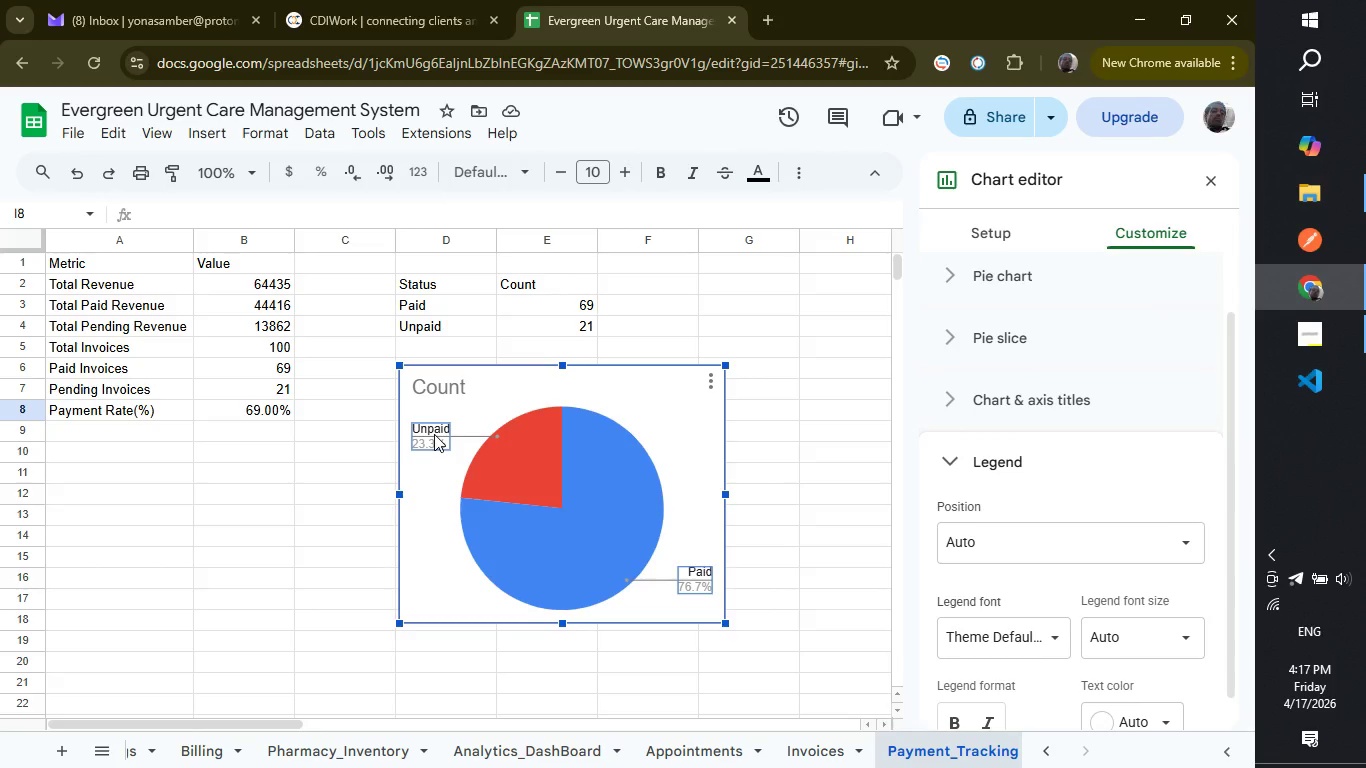 
left_click_drag(start_coordinate=[430, 437], to_coordinate=[455, 438])
 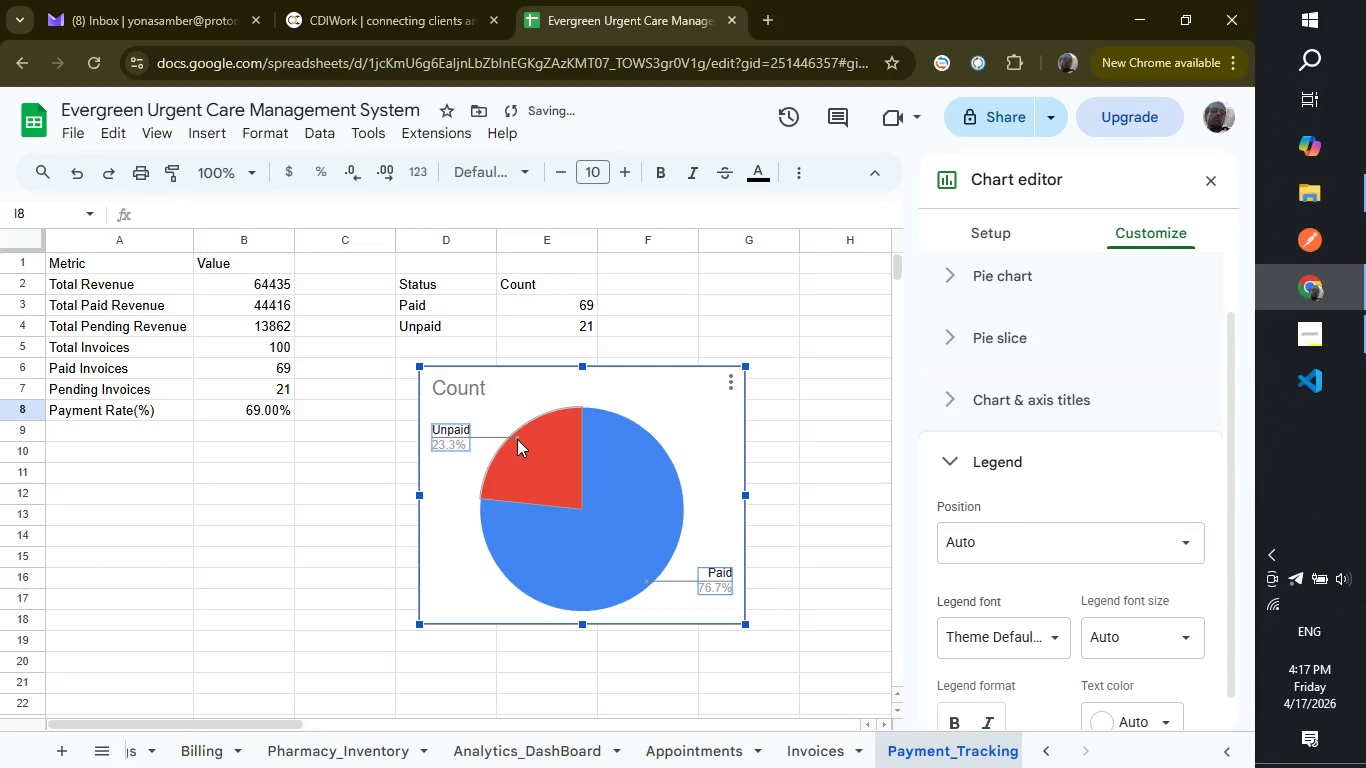 
left_click_drag(start_coordinate=[517, 439], to_coordinate=[508, 437])
 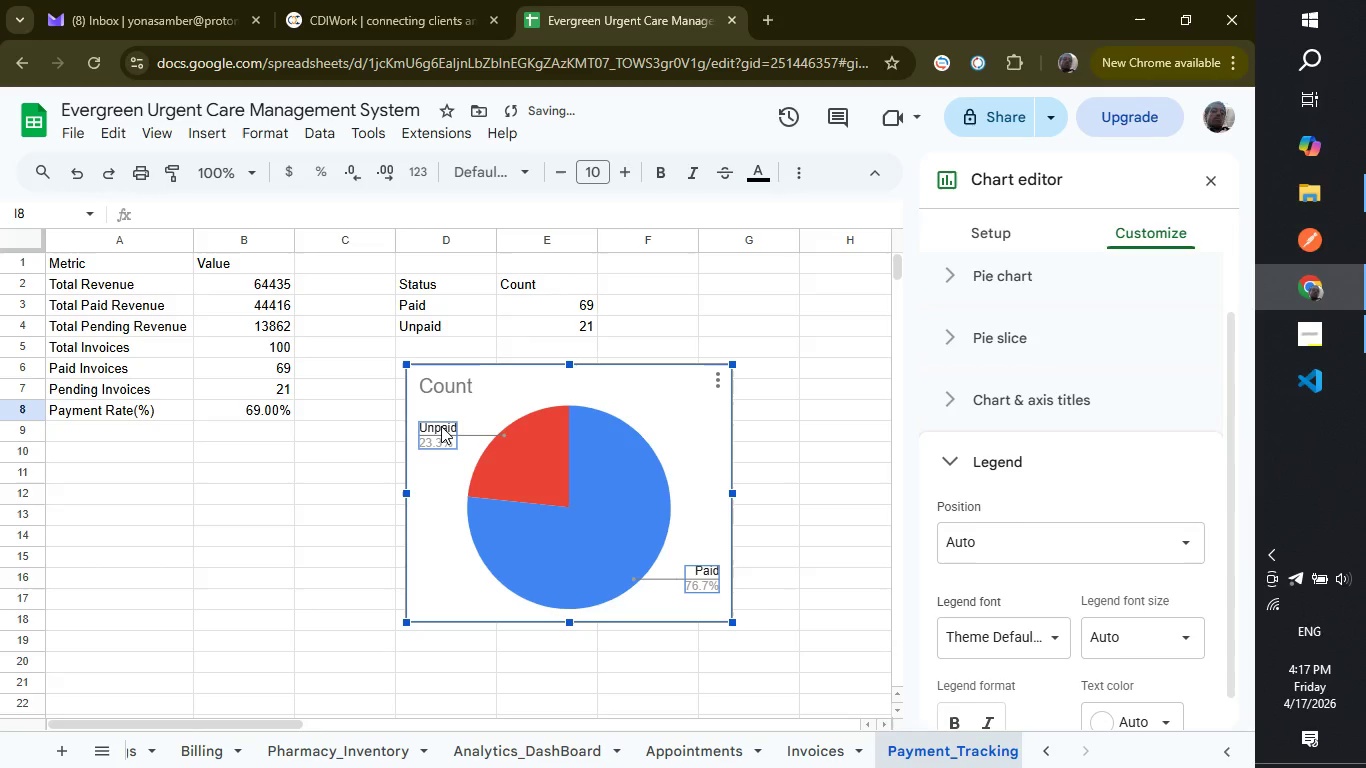 
left_click([441, 426])
 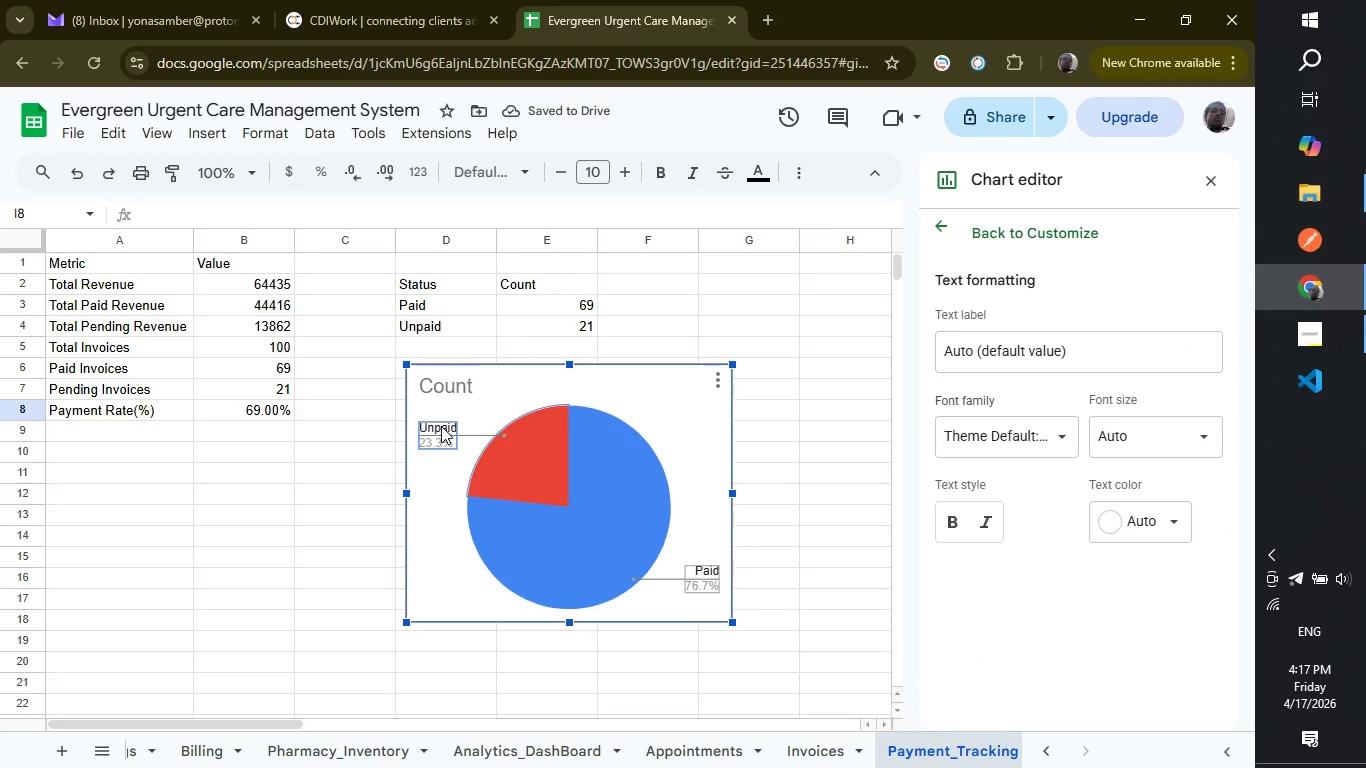 
left_click([441, 426])
 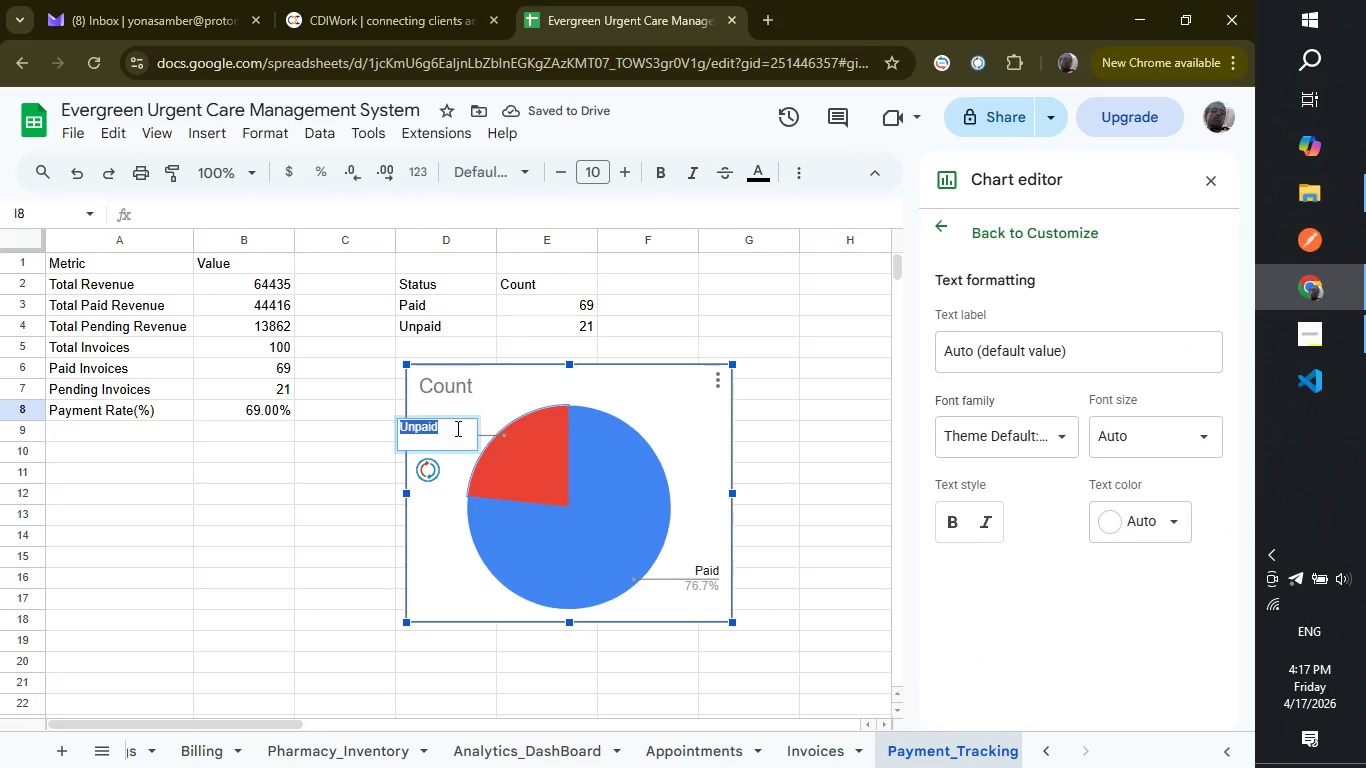 
left_click([456, 428])
 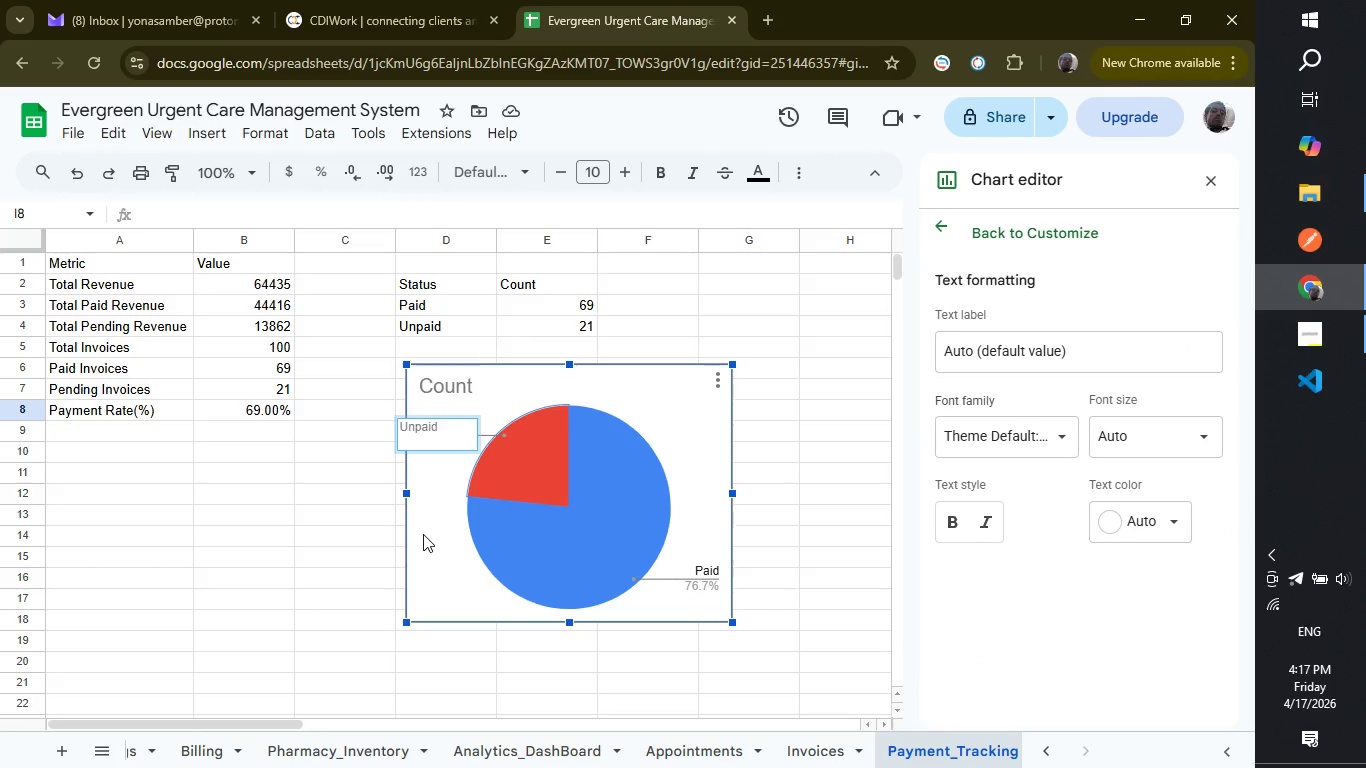 
left_click([423, 534])
 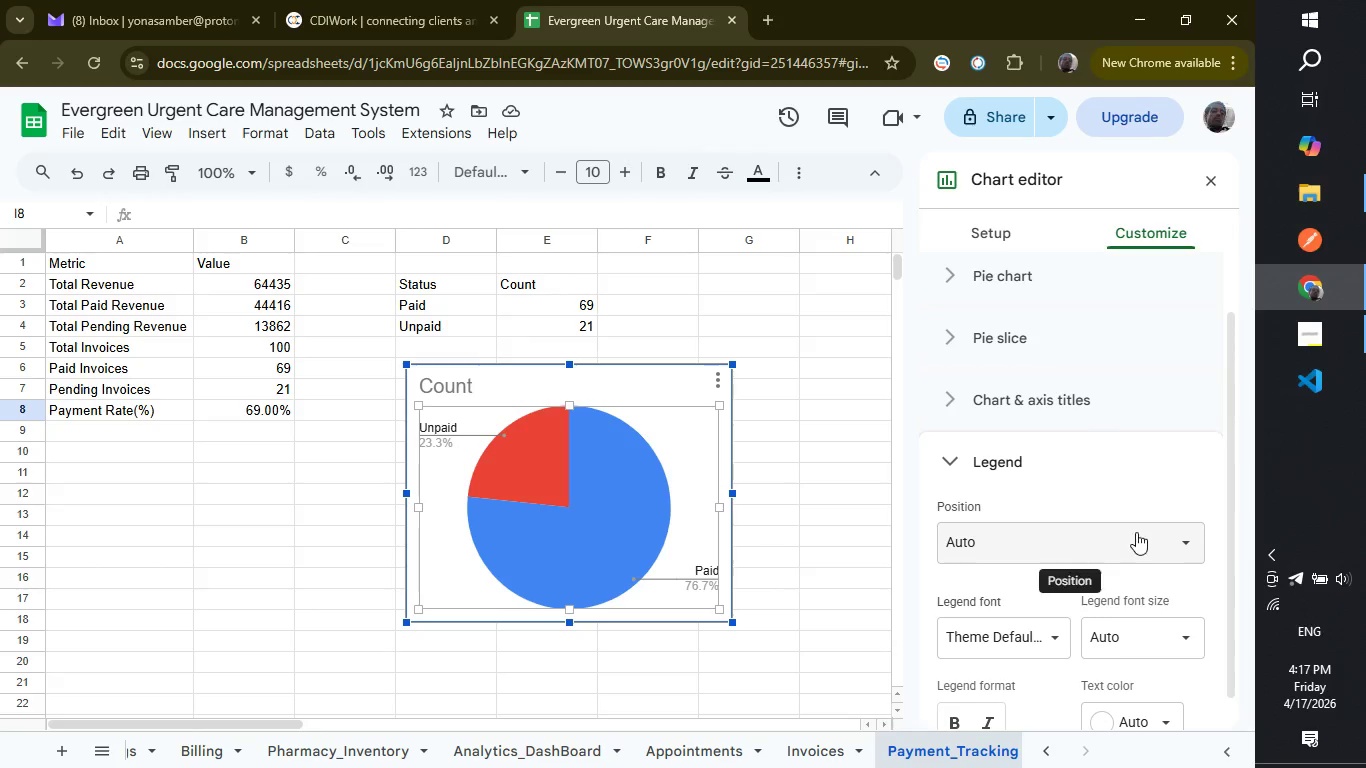 
left_click([1138, 550])
 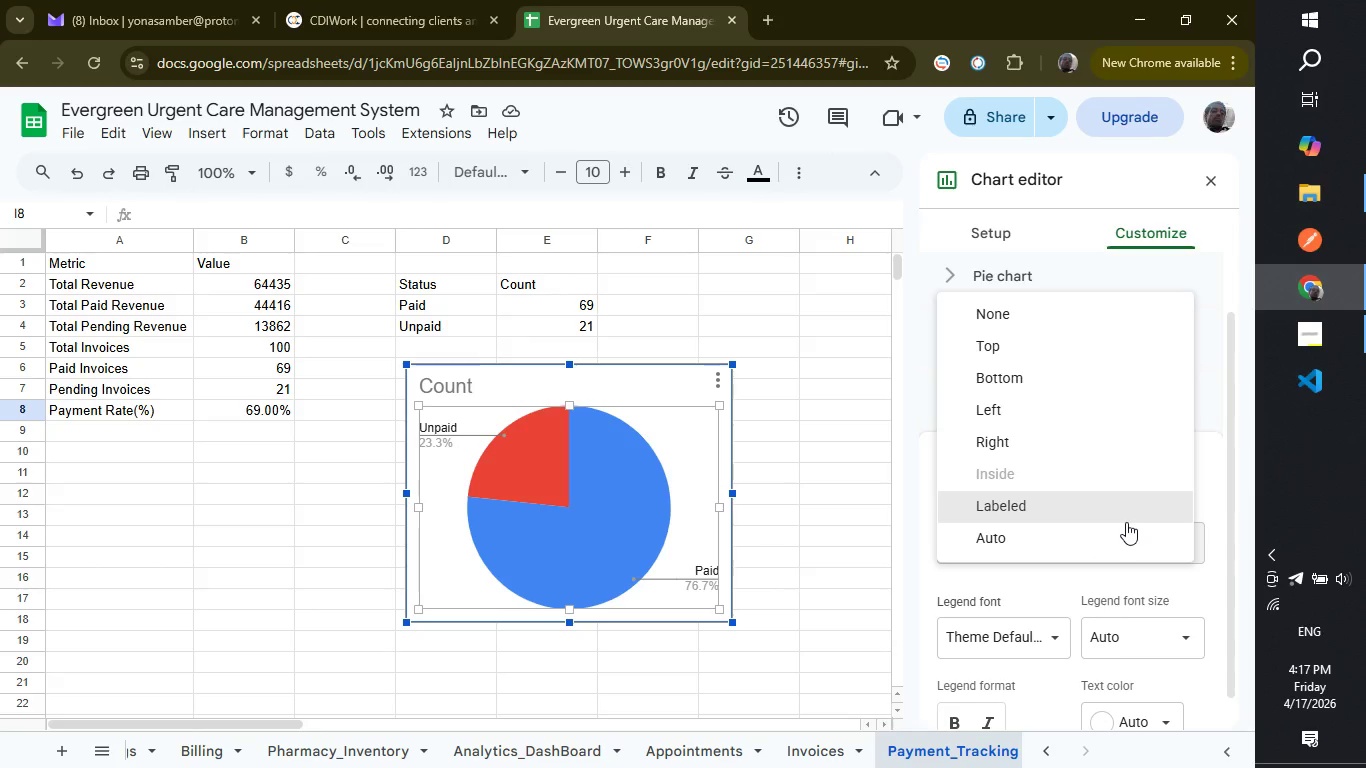 
left_click([1126, 508])
 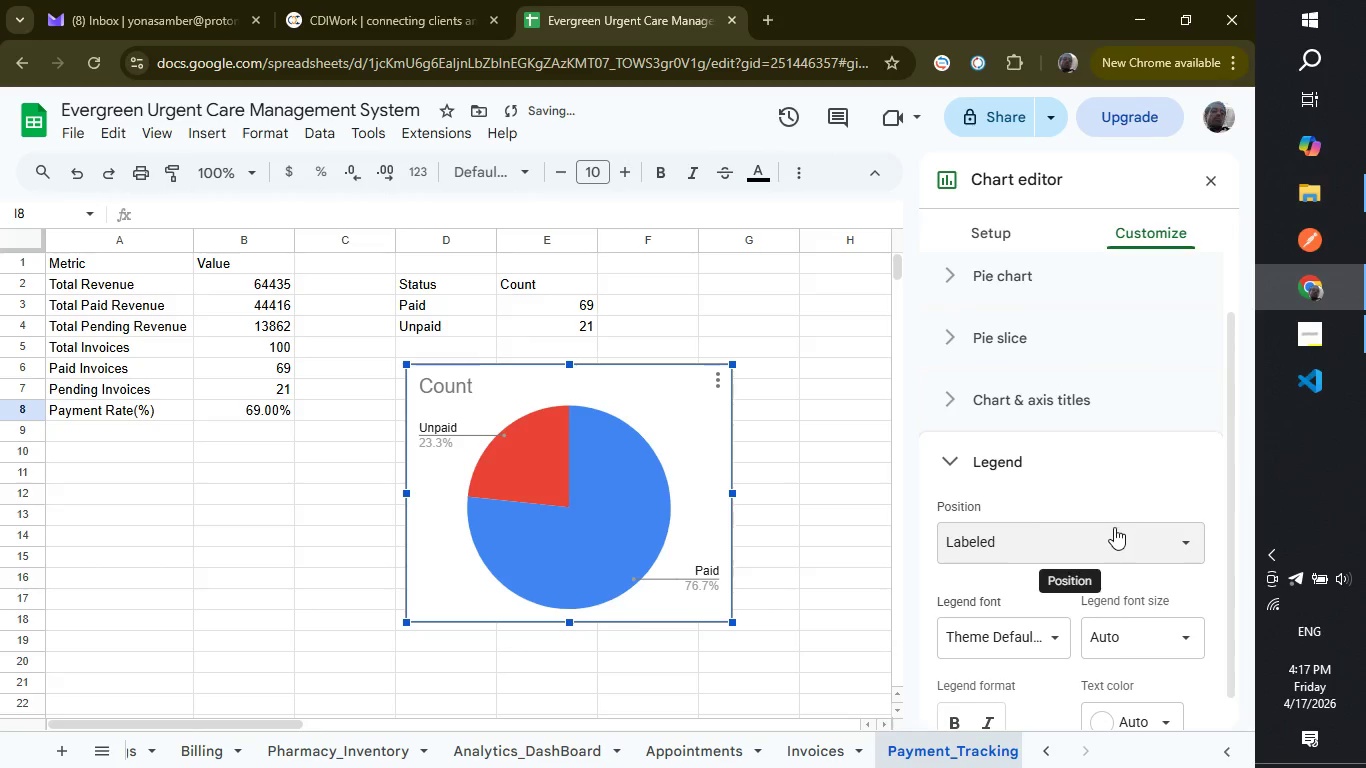 
left_click([1108, 537])
 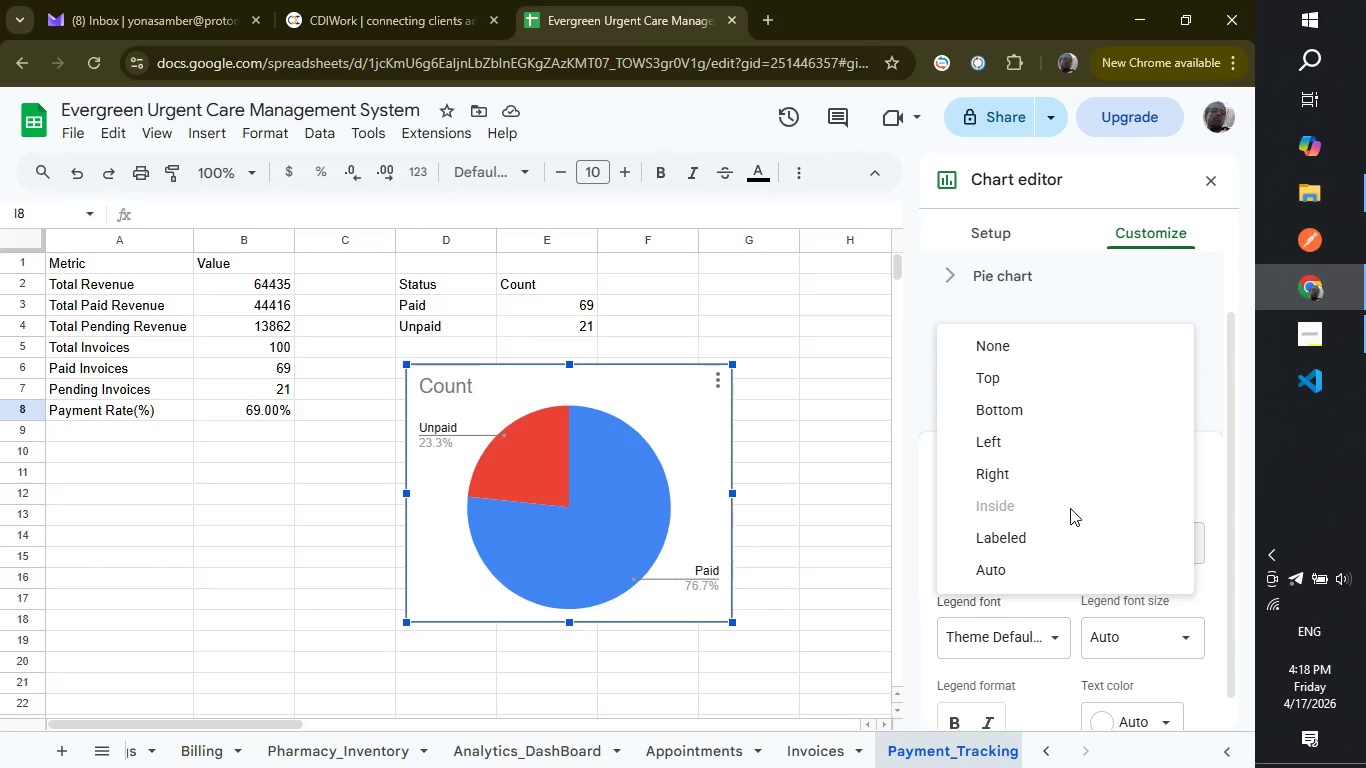 
wait(11.66)
 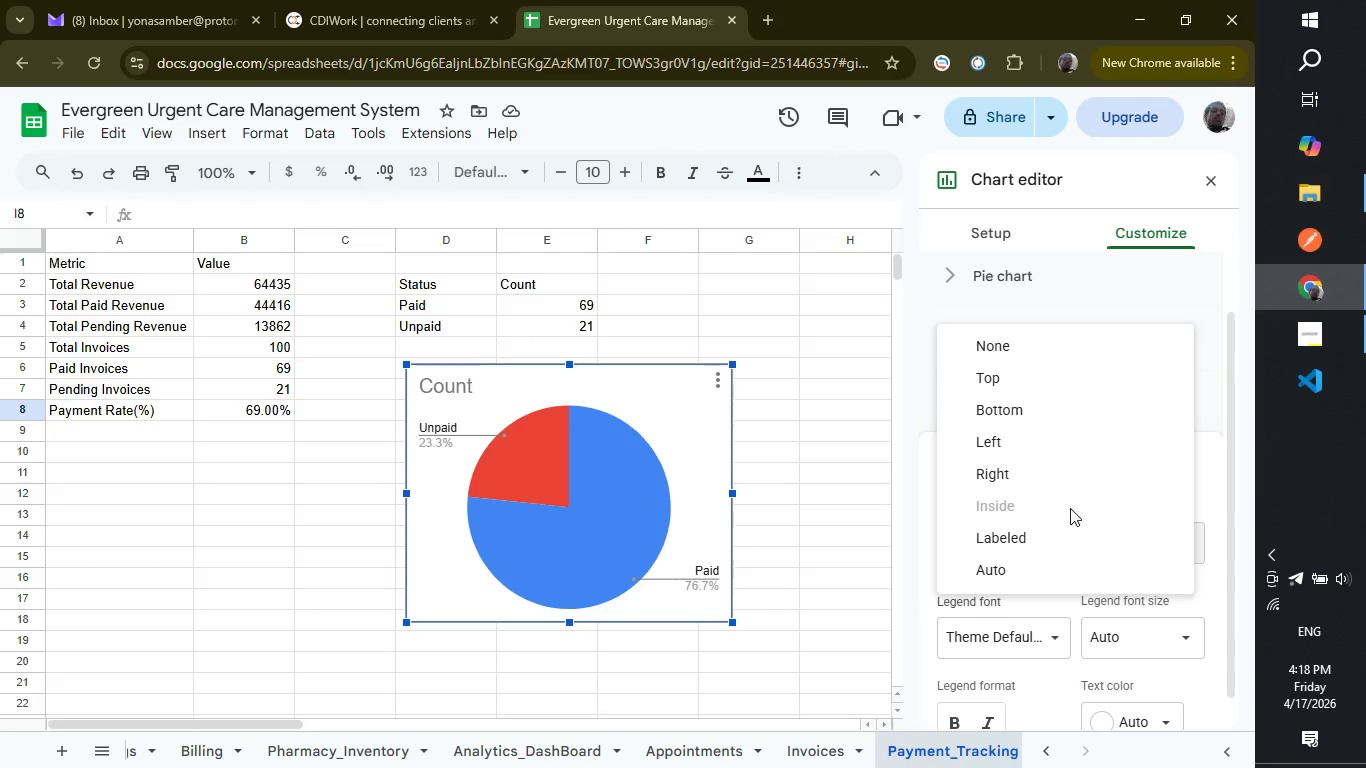 
left_click([1051, 630])
 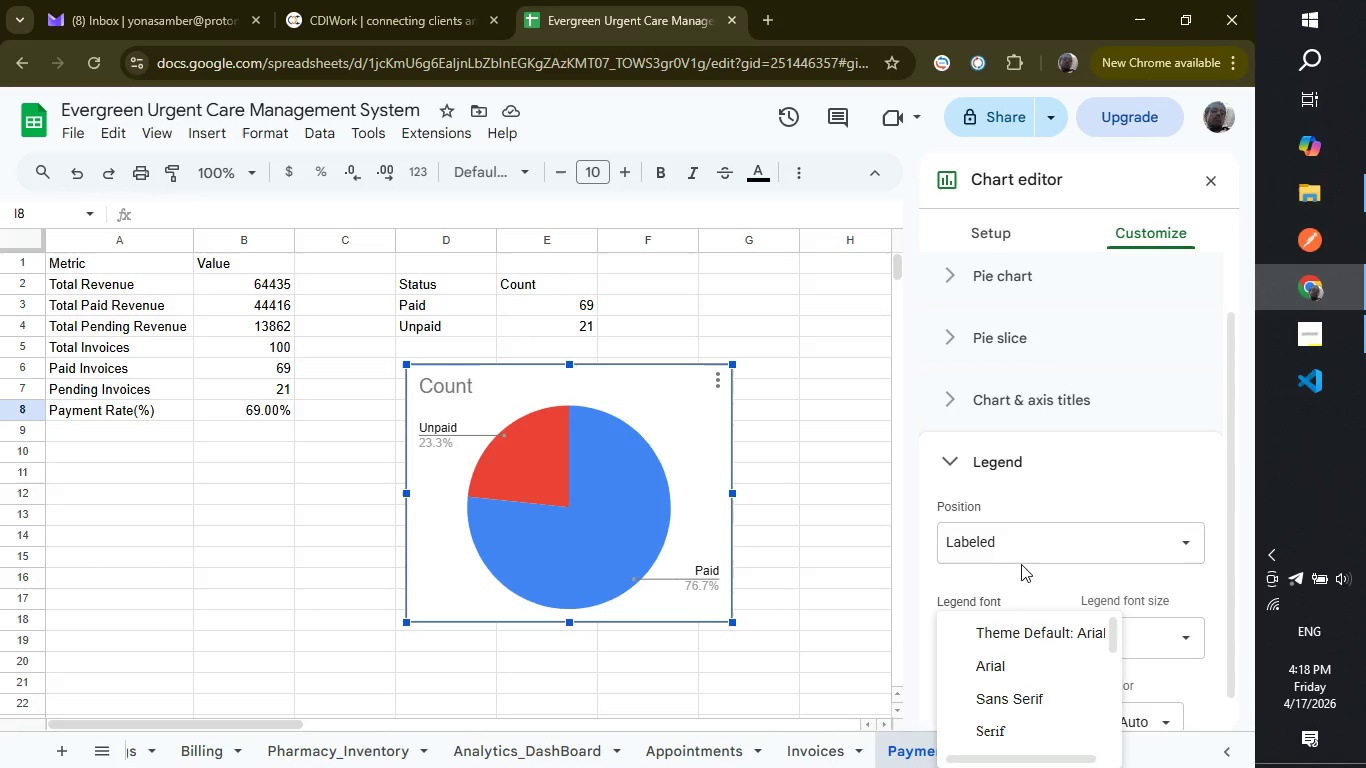 
left_click([1018, 549])
 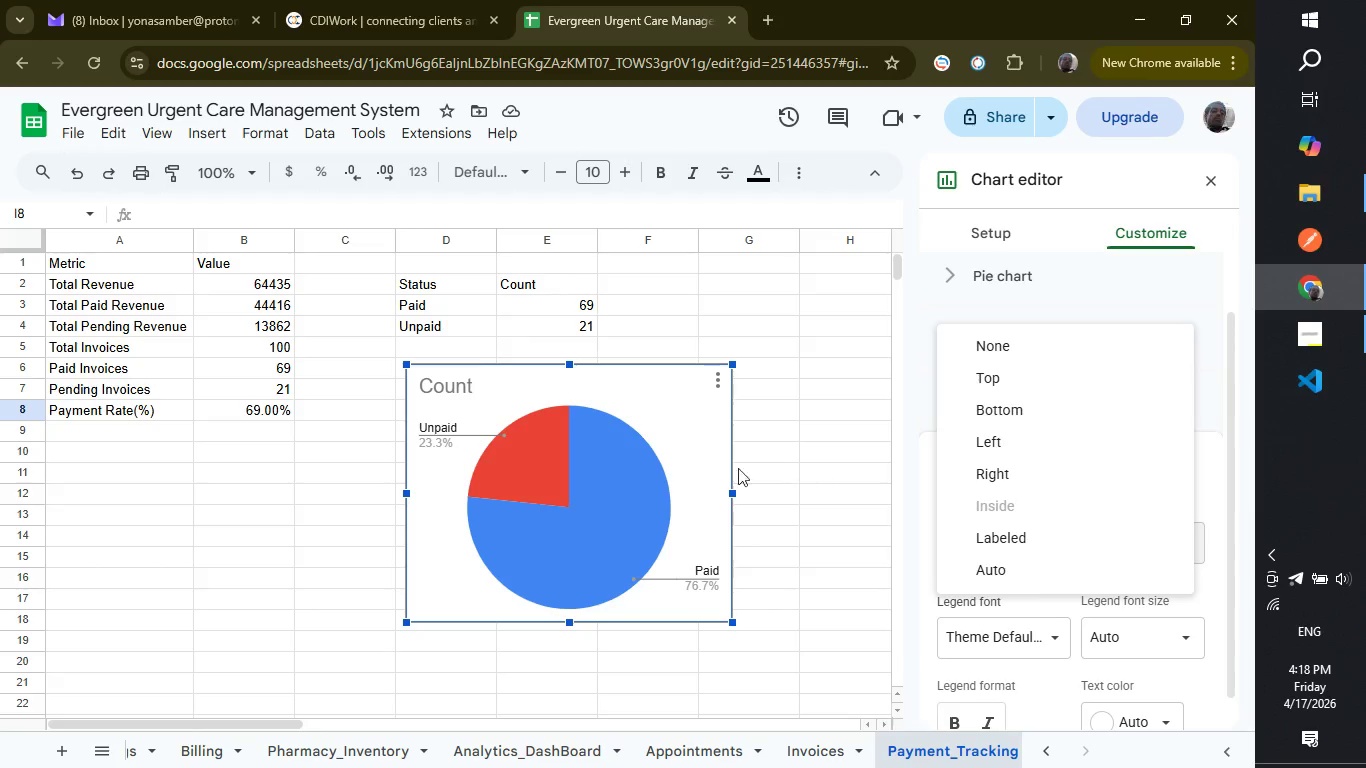 
left_click([679, 468])
 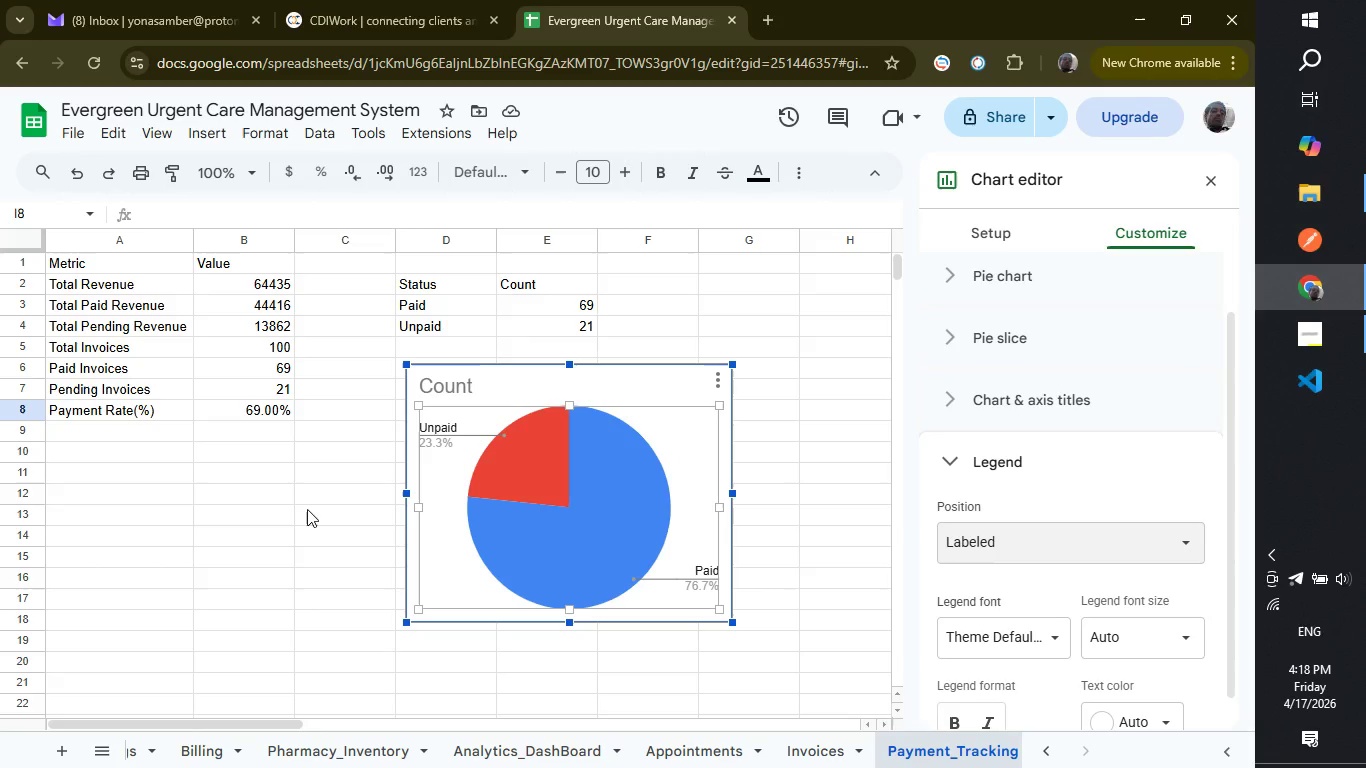 
left_click([307, 509])
 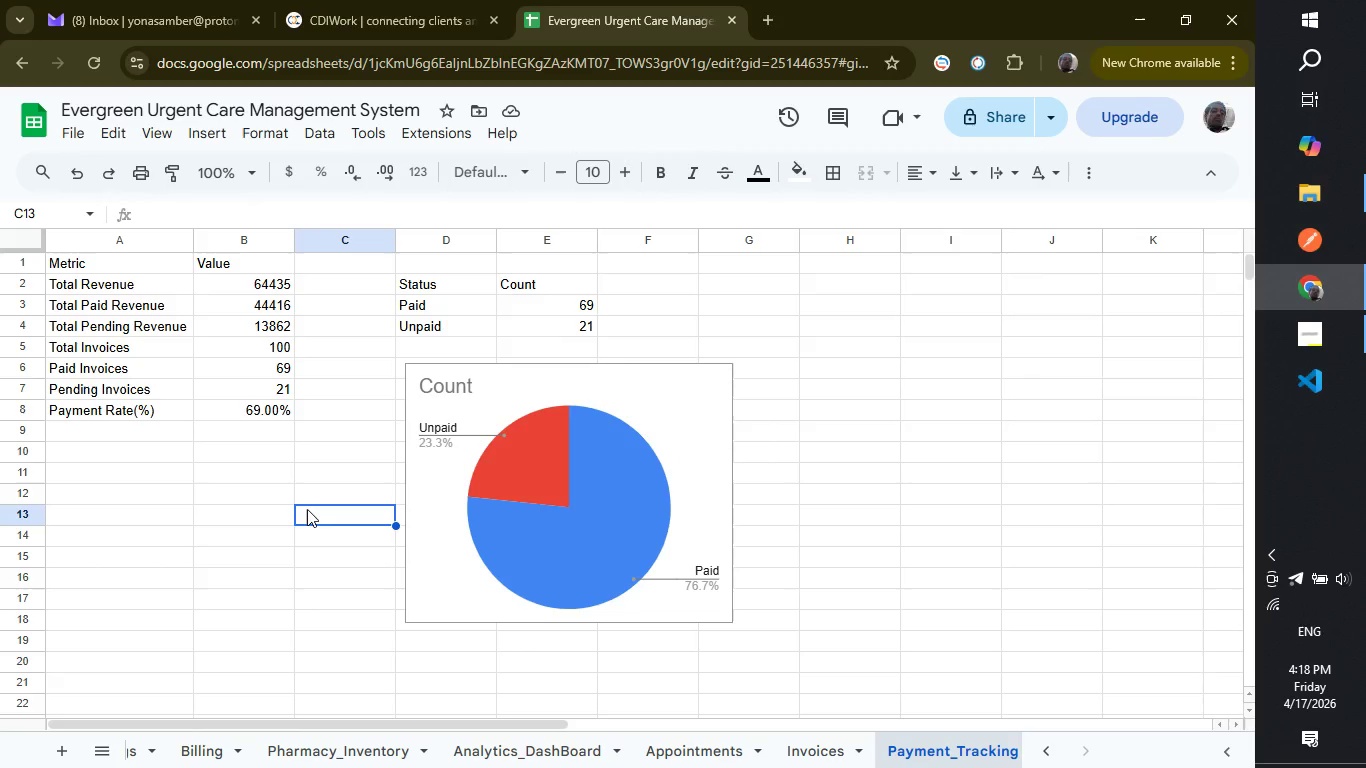 
wait(6.83)
 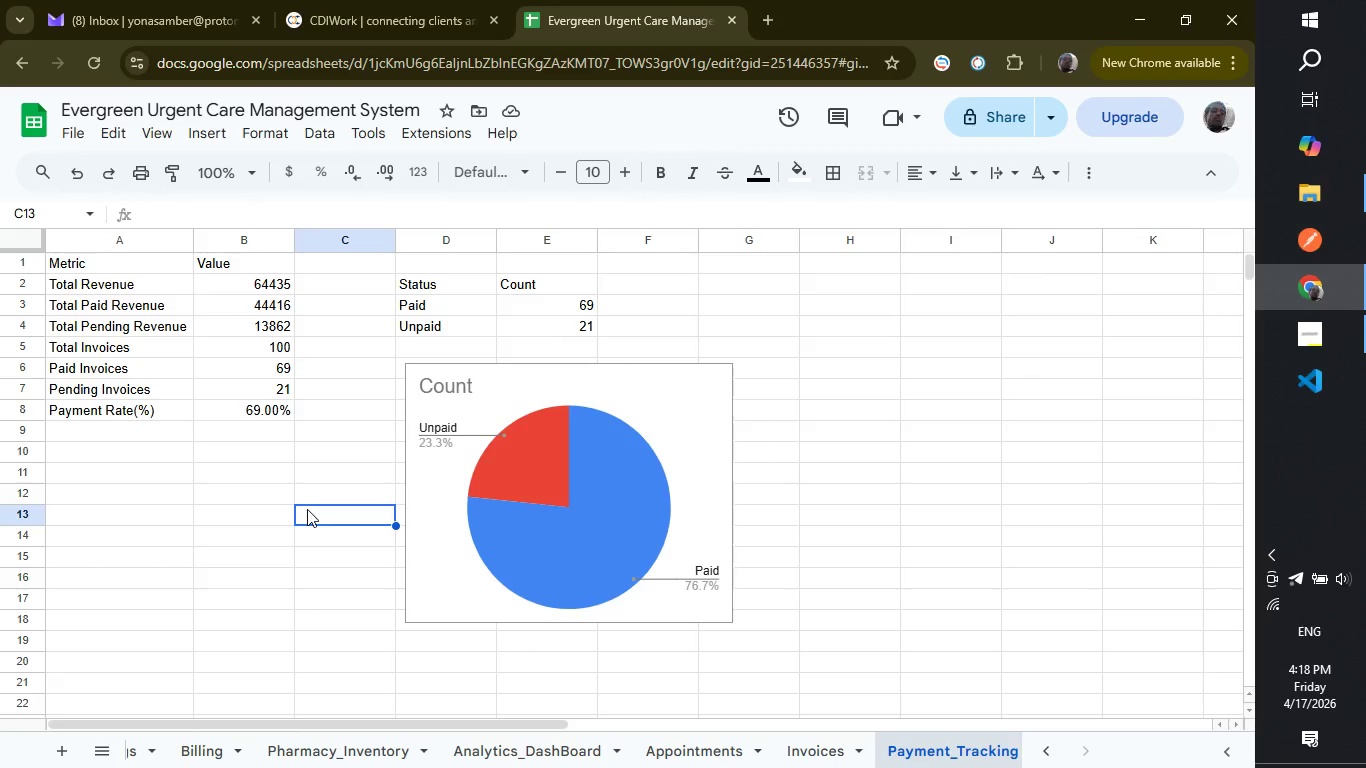 
left_click_drag(start_coordinate=[561, 487], to_coordinate=[547, 488])
 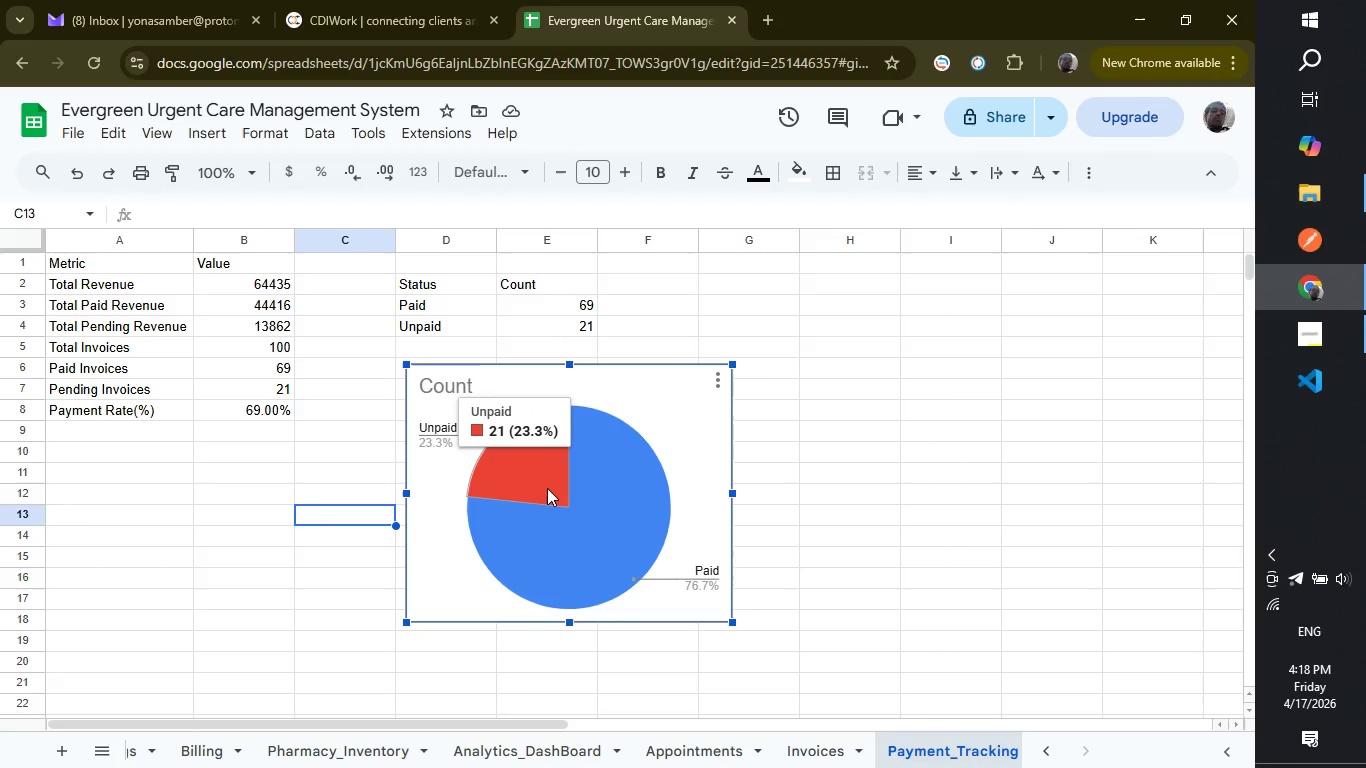 
wait(34.56)
 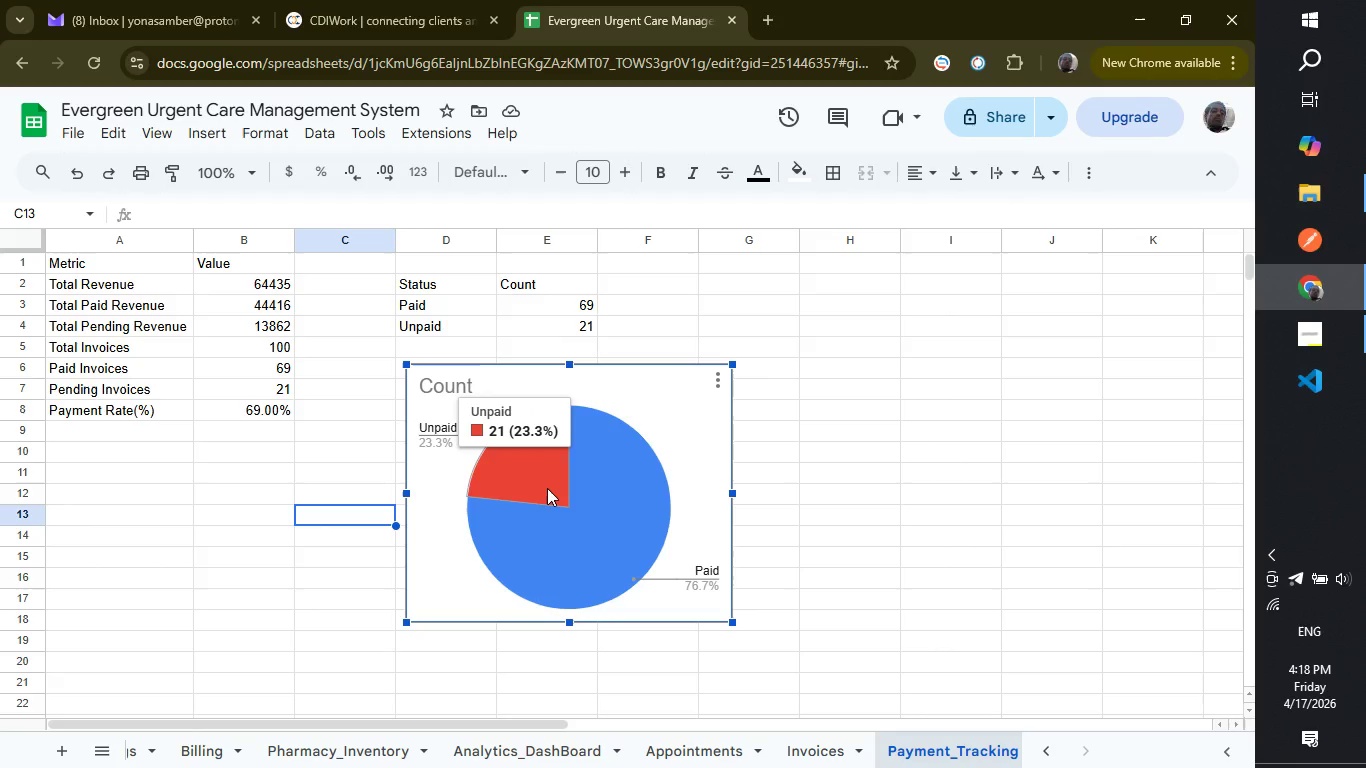 
left_click([439, 297])
 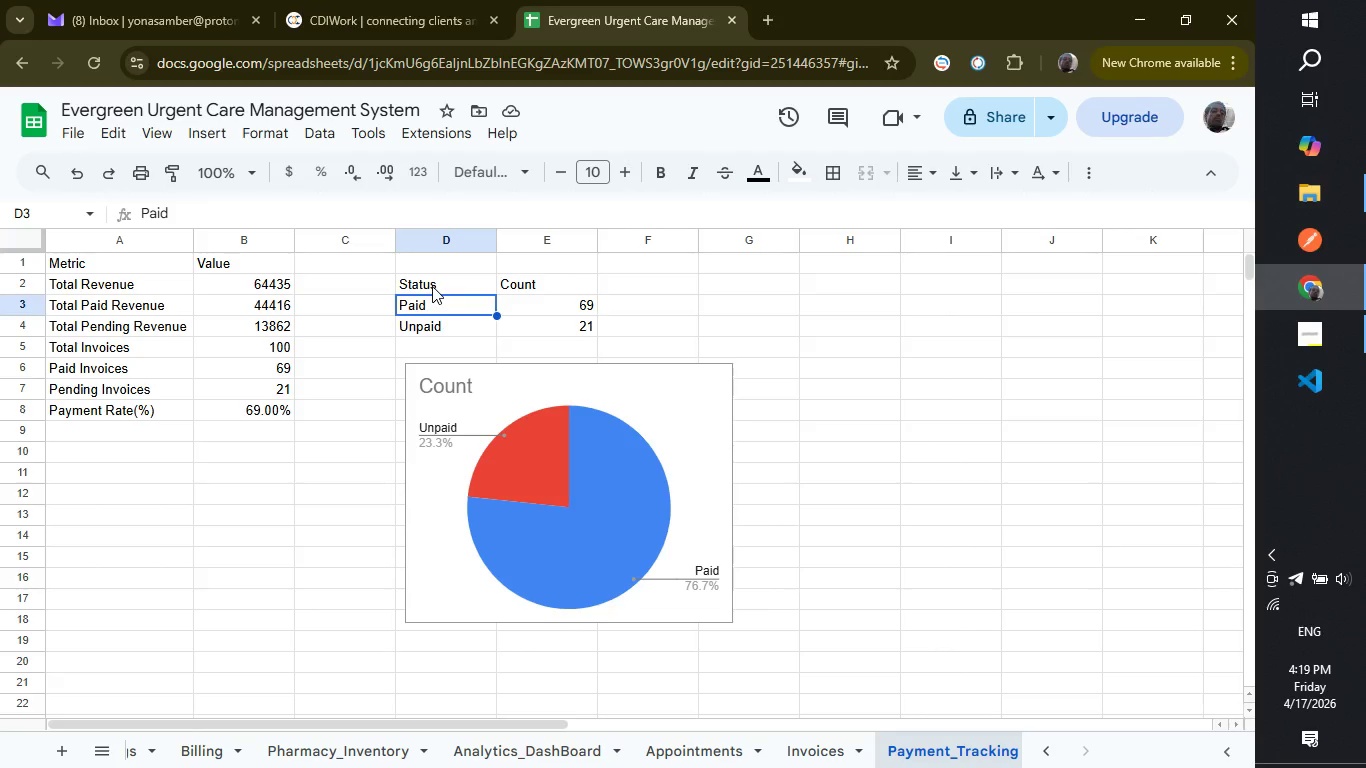 
left_click([432, 286])
 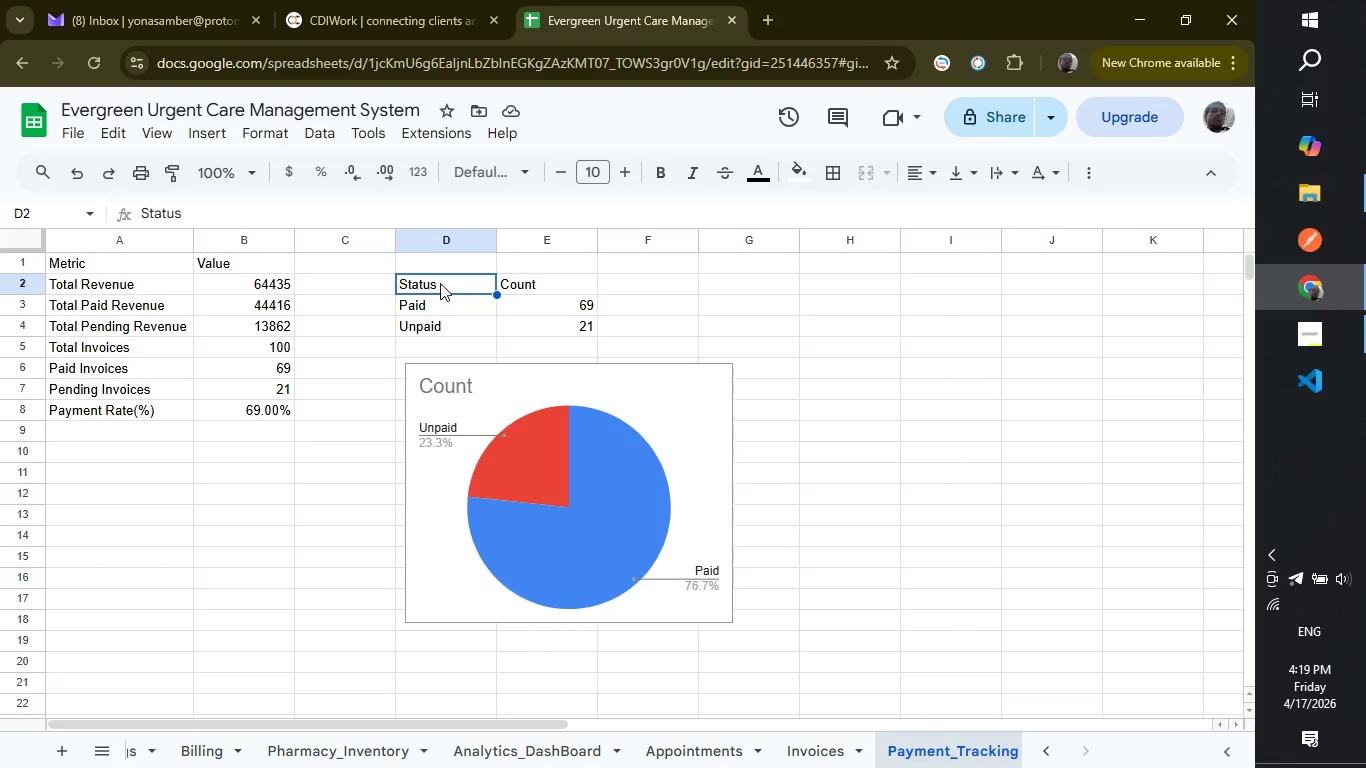 
left_click_drag(start_coordinate=[440, 283], to_coordinate=[653, 285])
 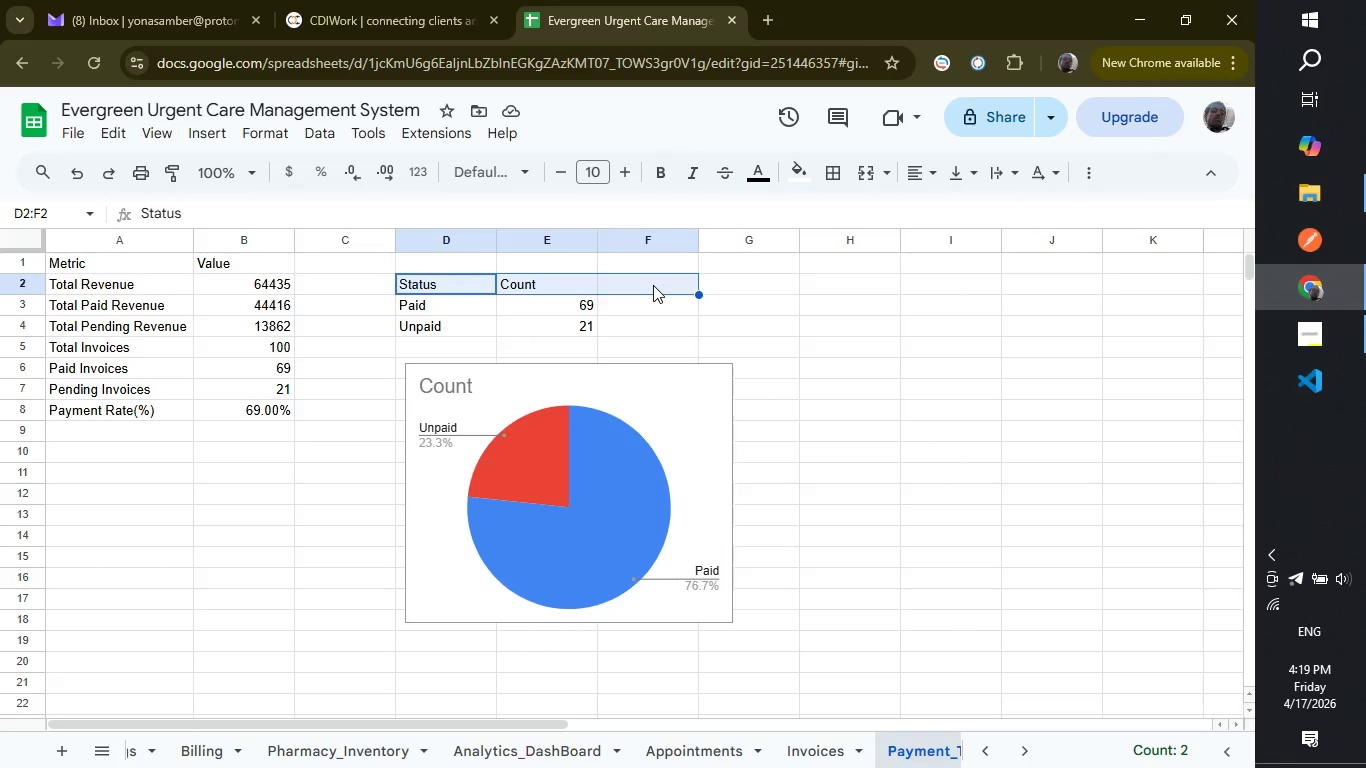 
left_click([653, 285])
 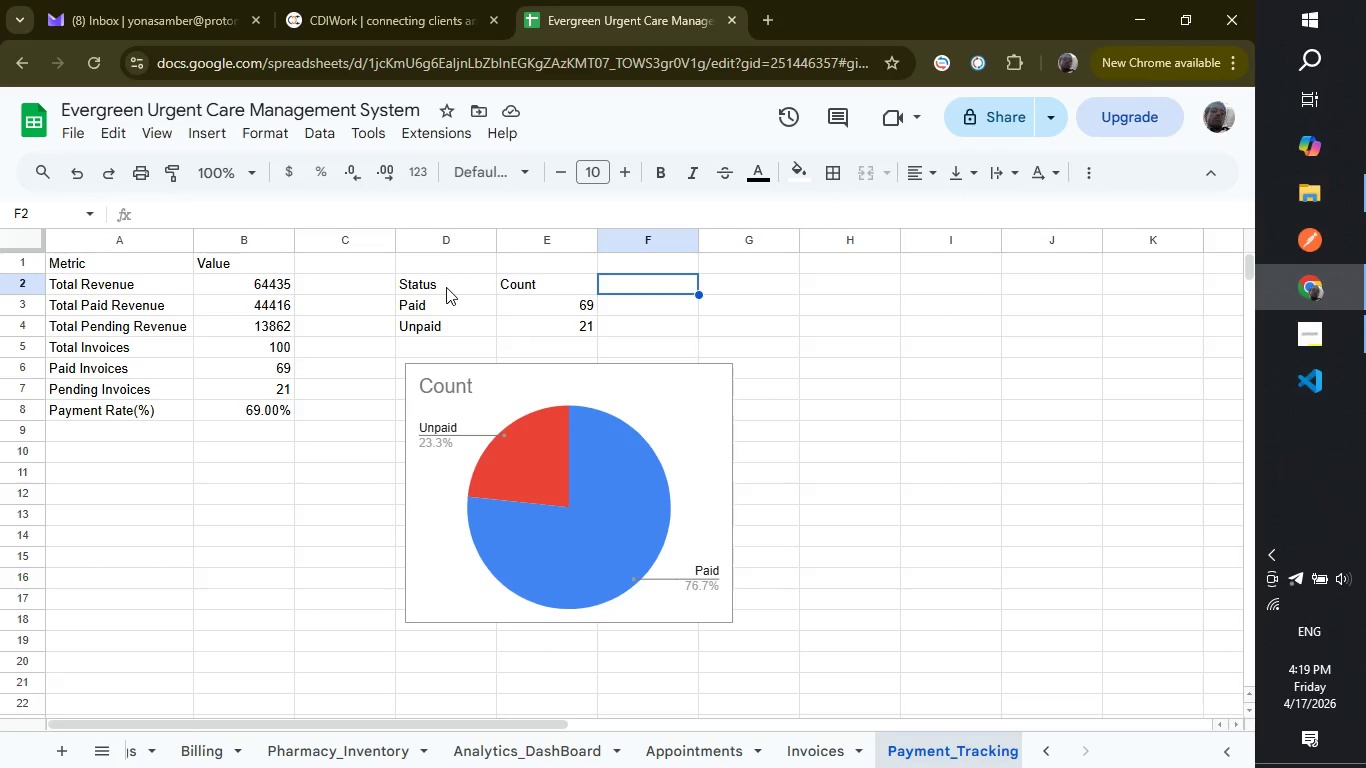 
left_click([446, 287])
 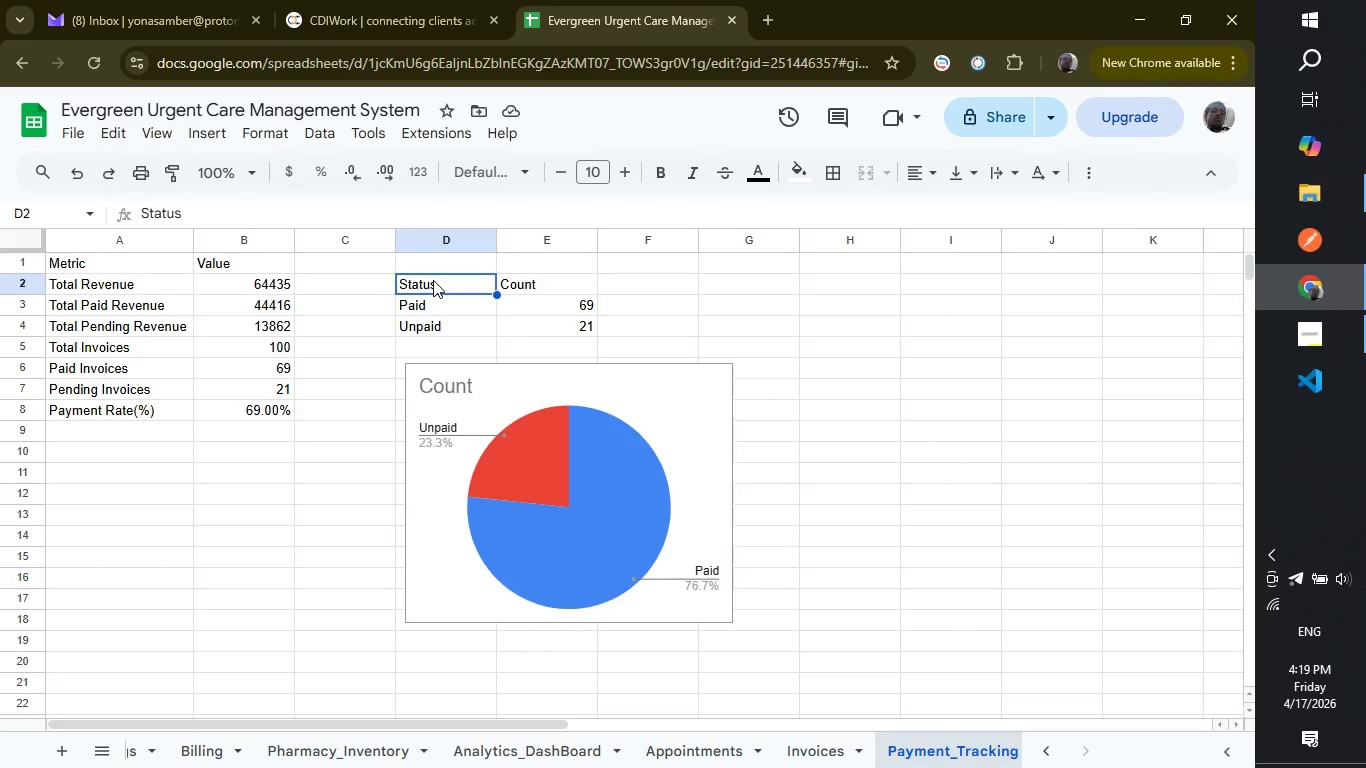 
left_click_drag(start_coordinate=[433, 280], to_coordinate=[516, 280])
 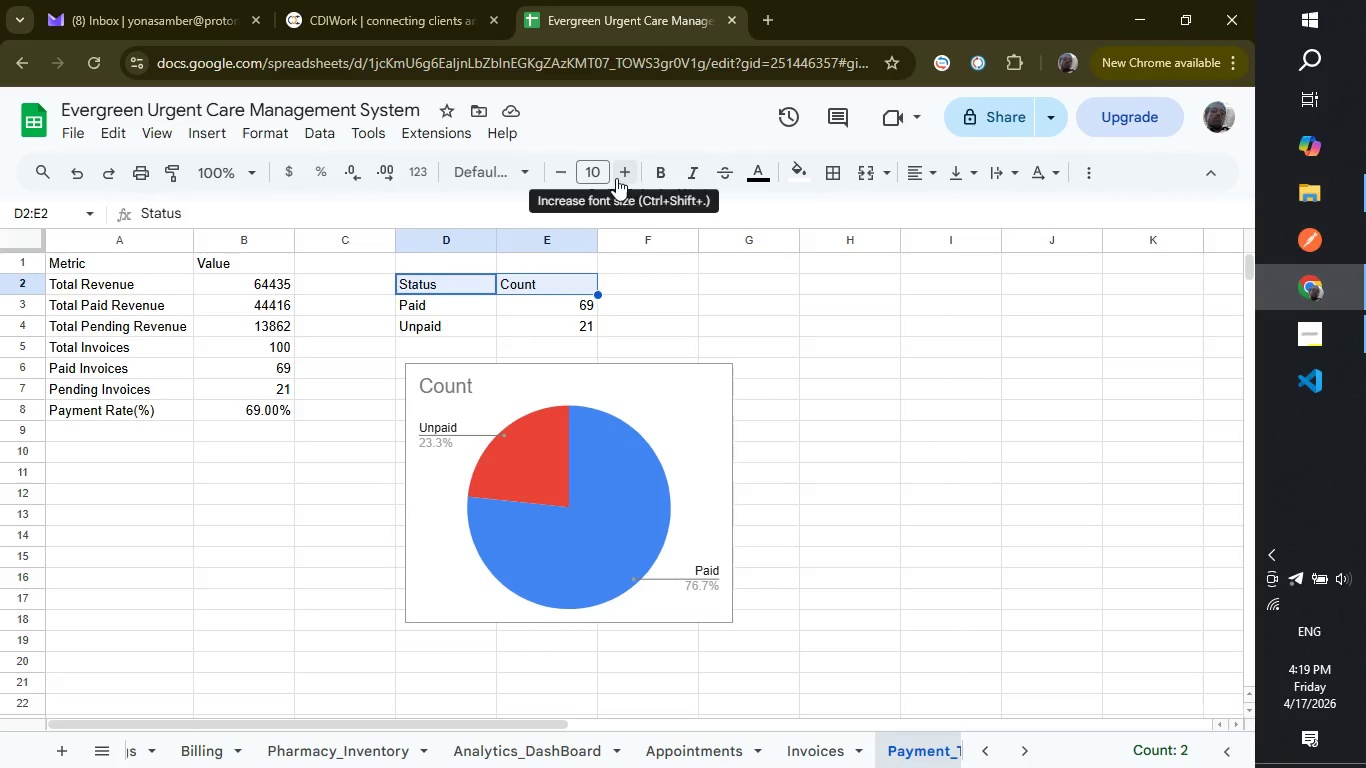 
double_click([616, 178])
 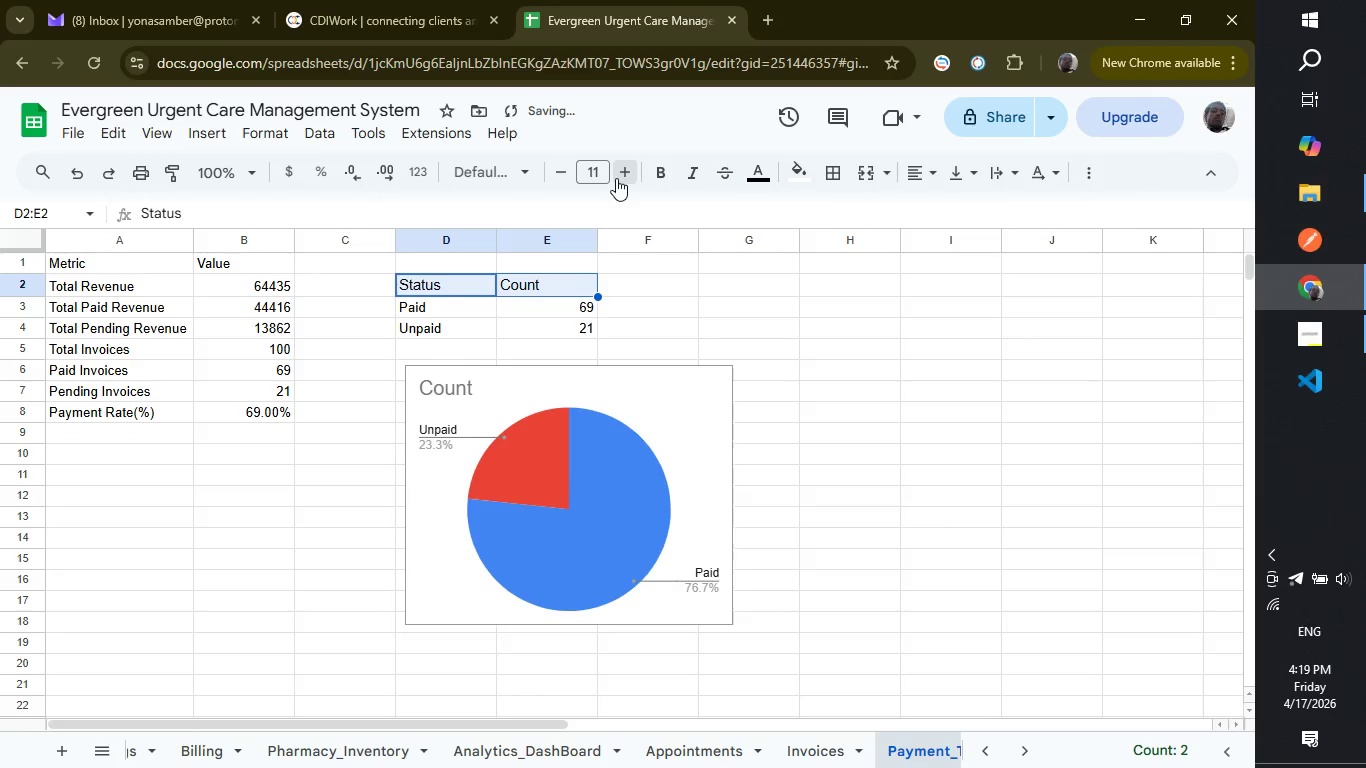 
triple_click([616, 178])
 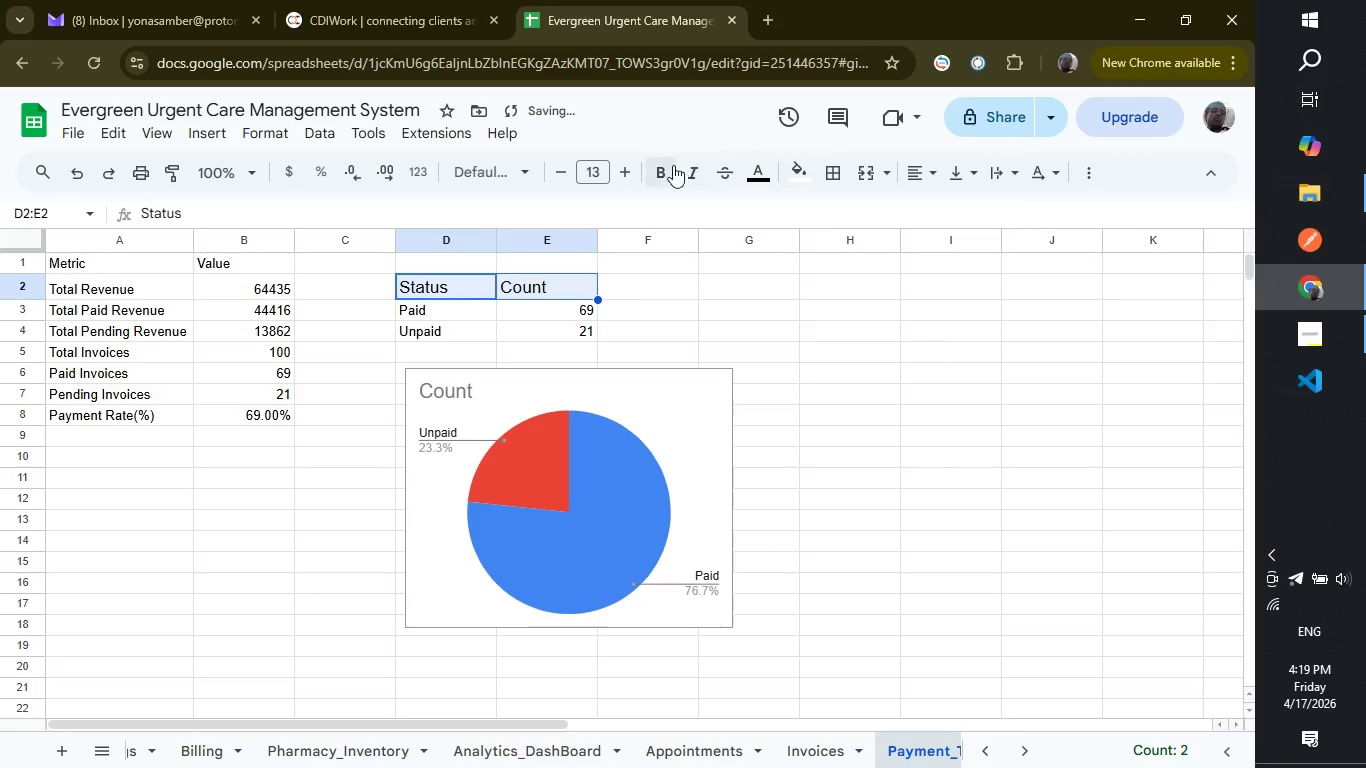 
left_click([666, 168])
 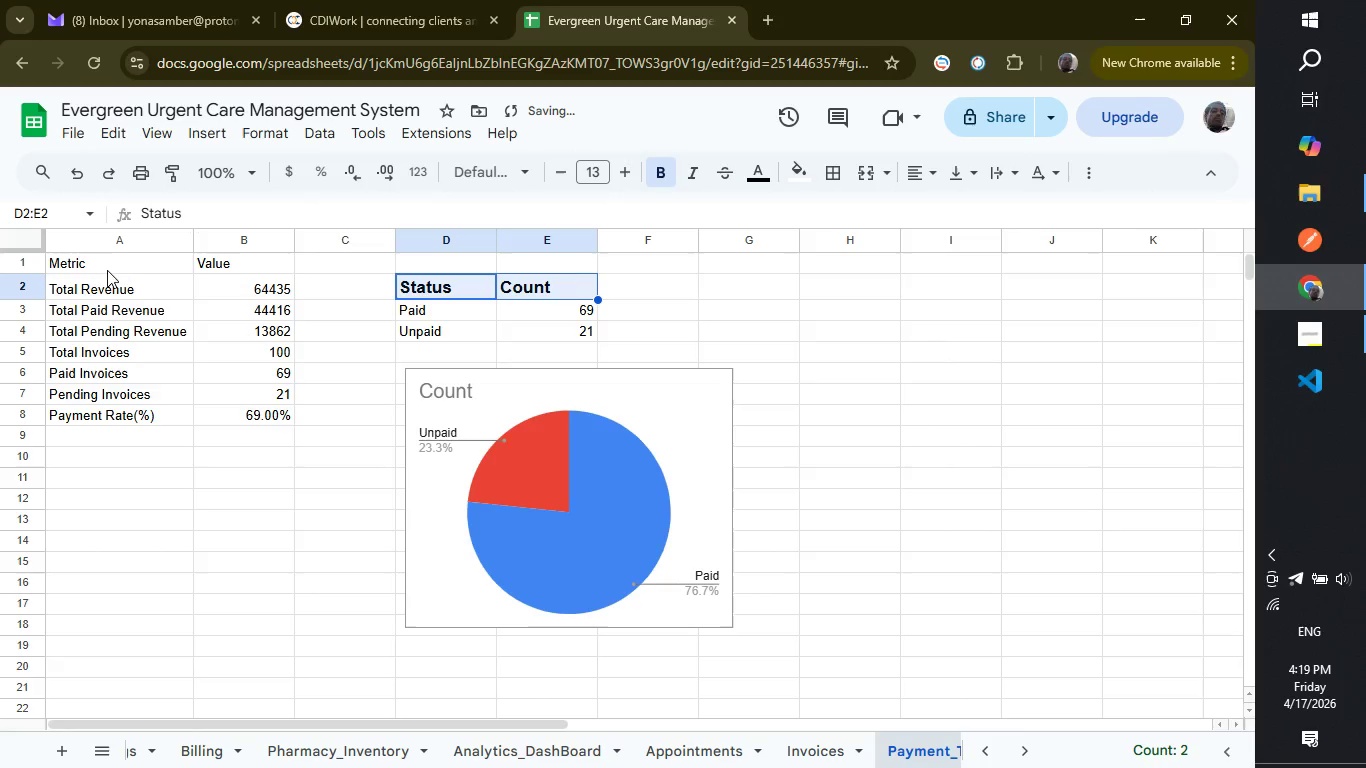 
left_click([109, 262])
 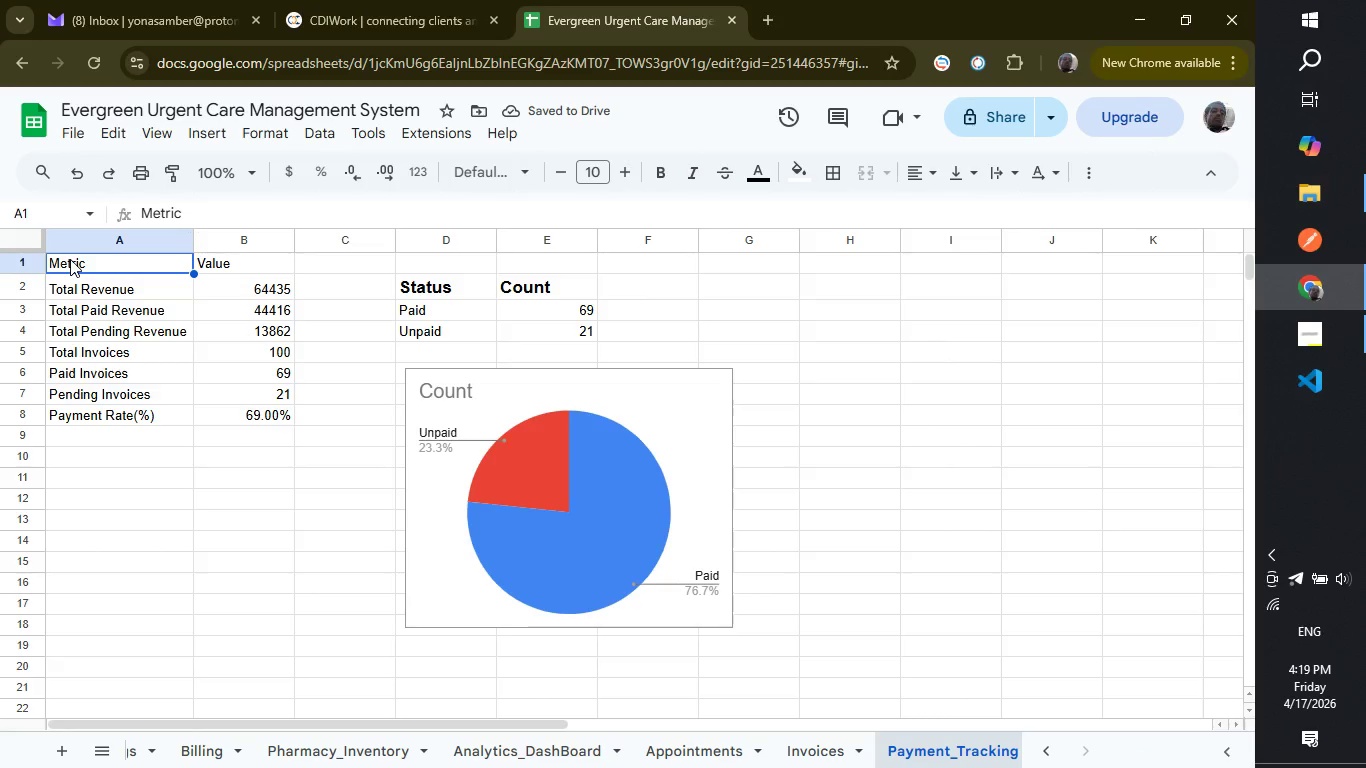 
left_click_drag(start_coordinate=[70, 259], to_coordinate=[322, 263])
 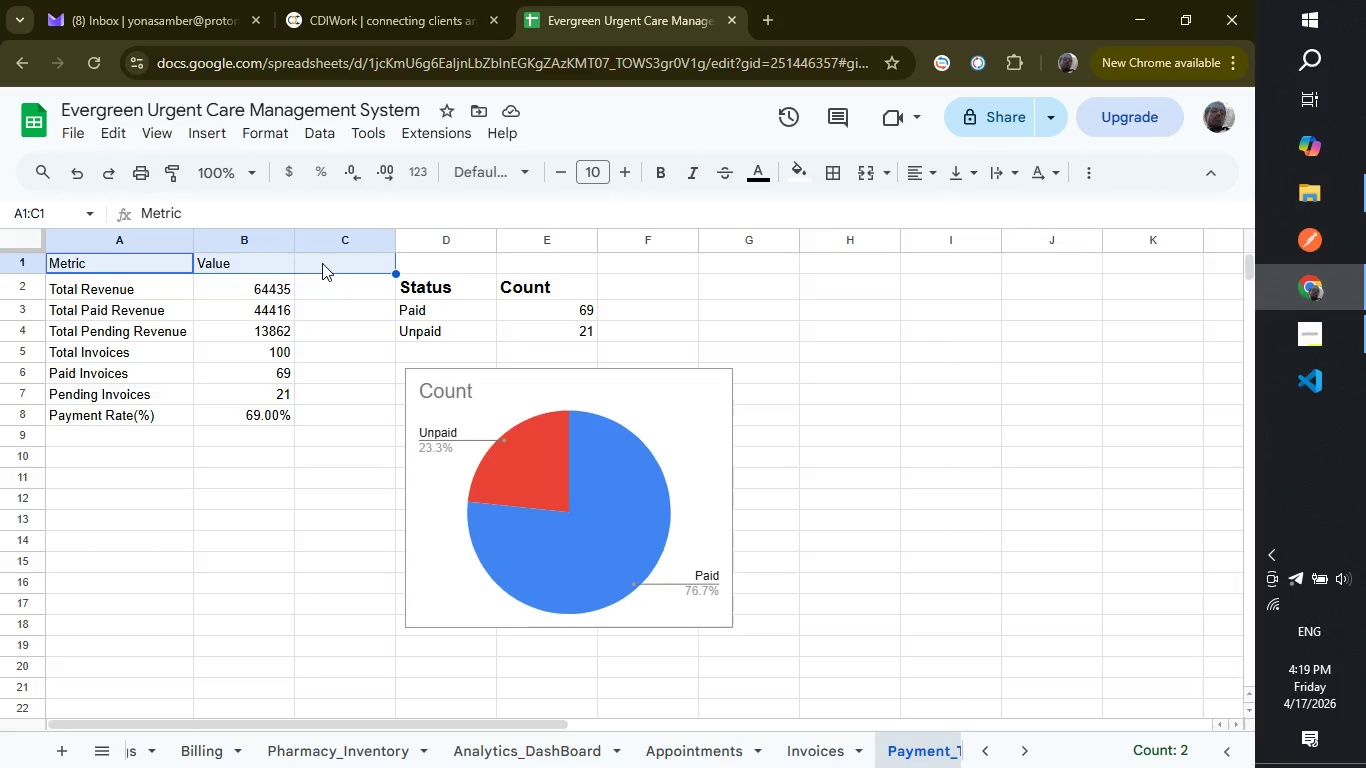 
left_click([322, 263])
 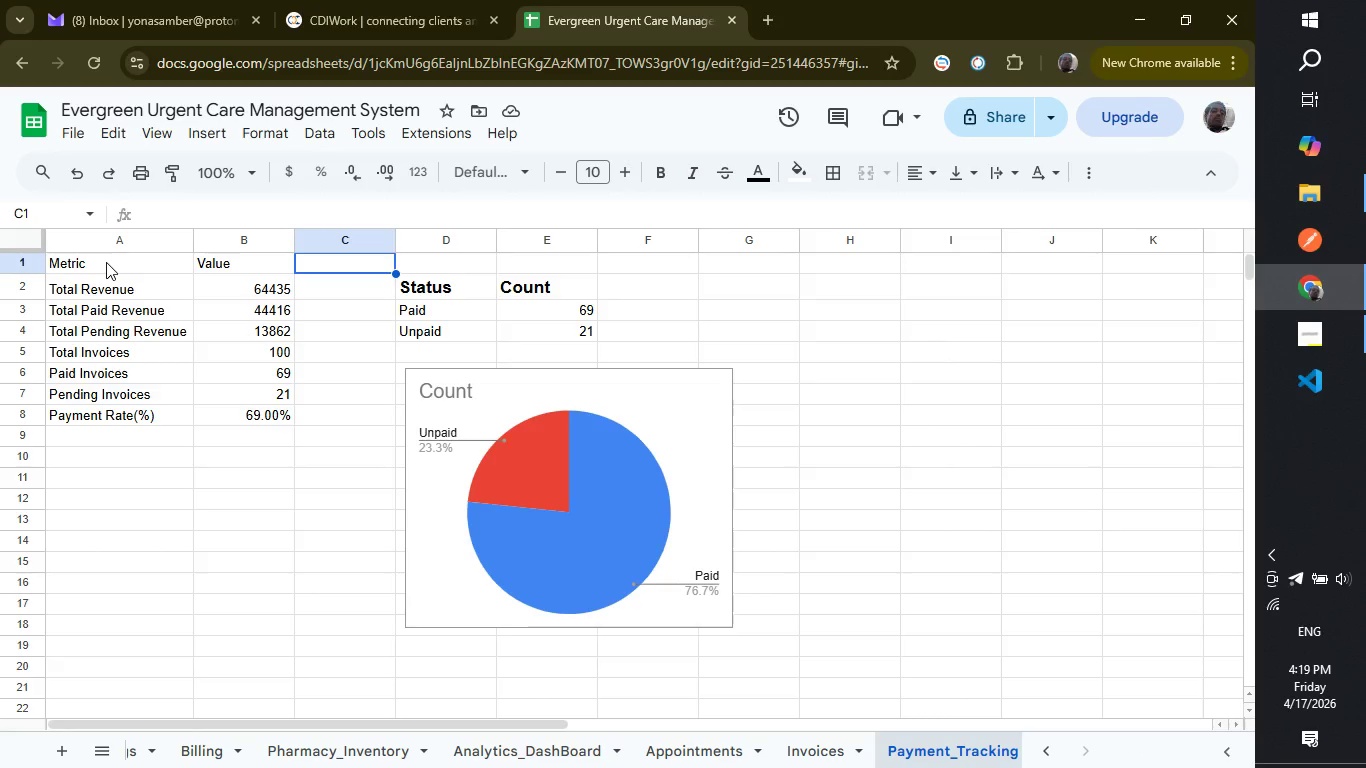 
left_click_drag(start_coordinate=[106, 262], to_coordinate=[215, 268])
 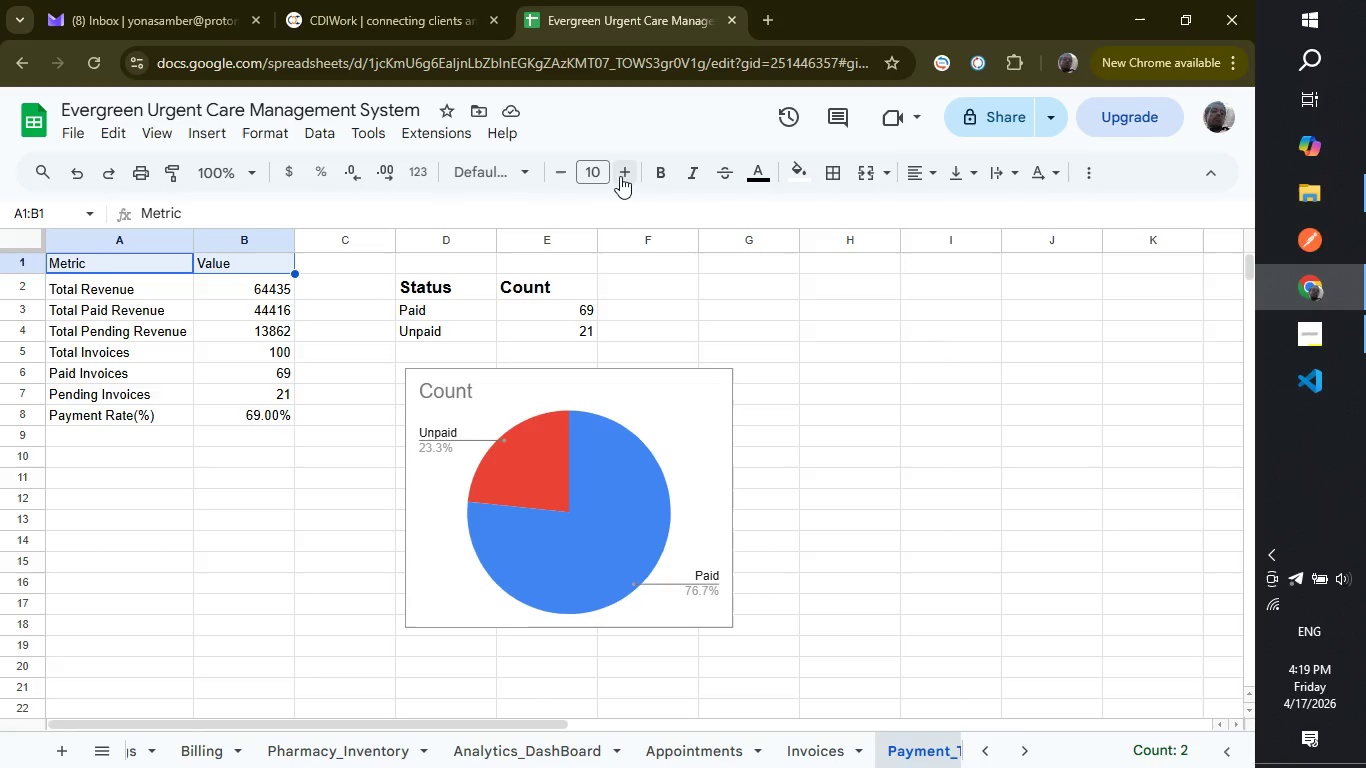 
double_click([622, 174])
 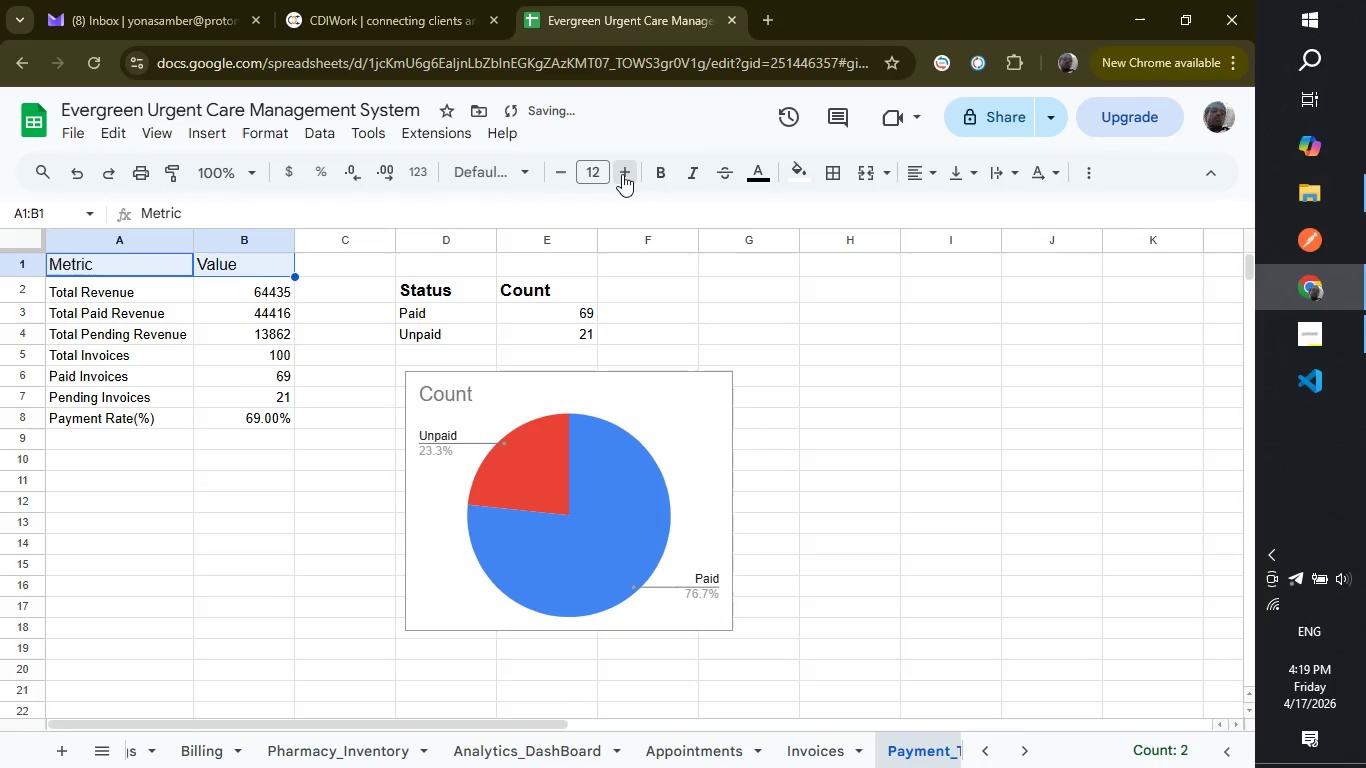 
triple_click([622, 174])
 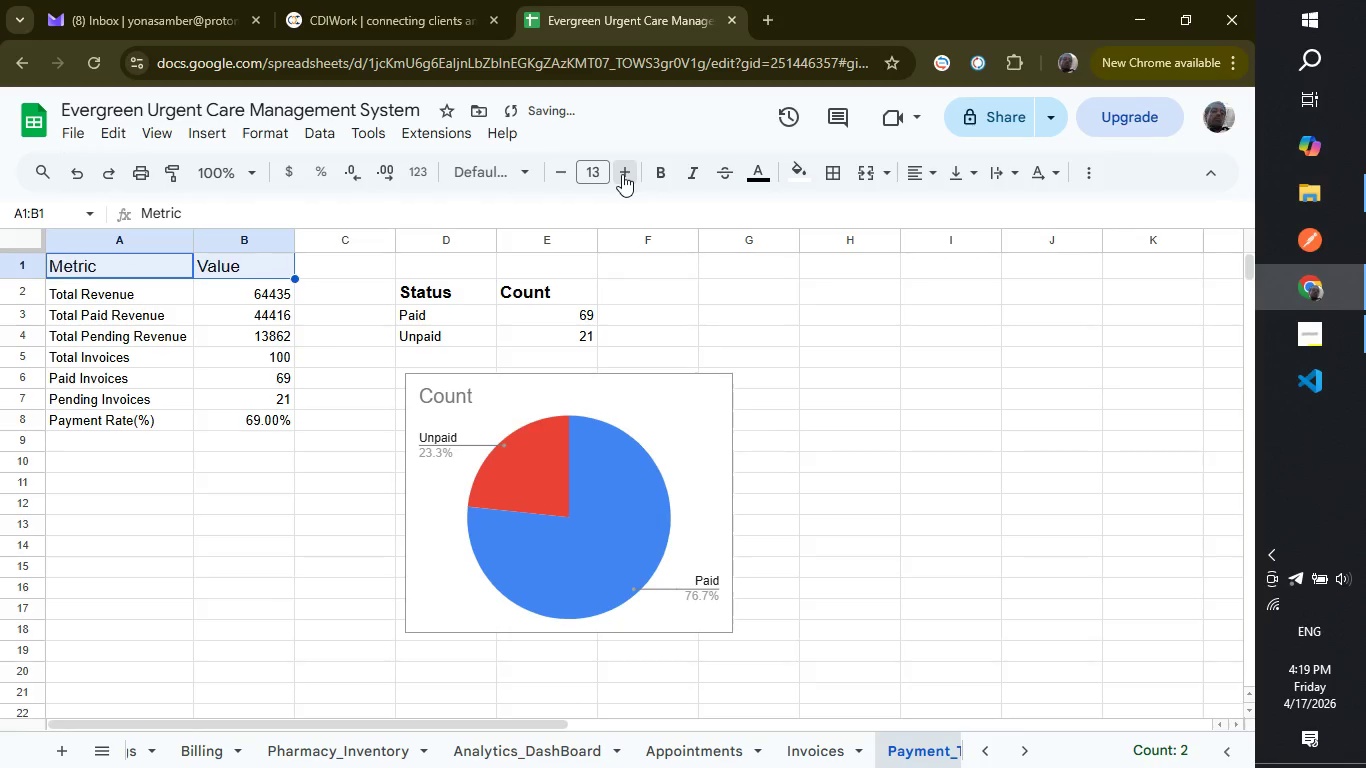 
triple_click([622, 174])
 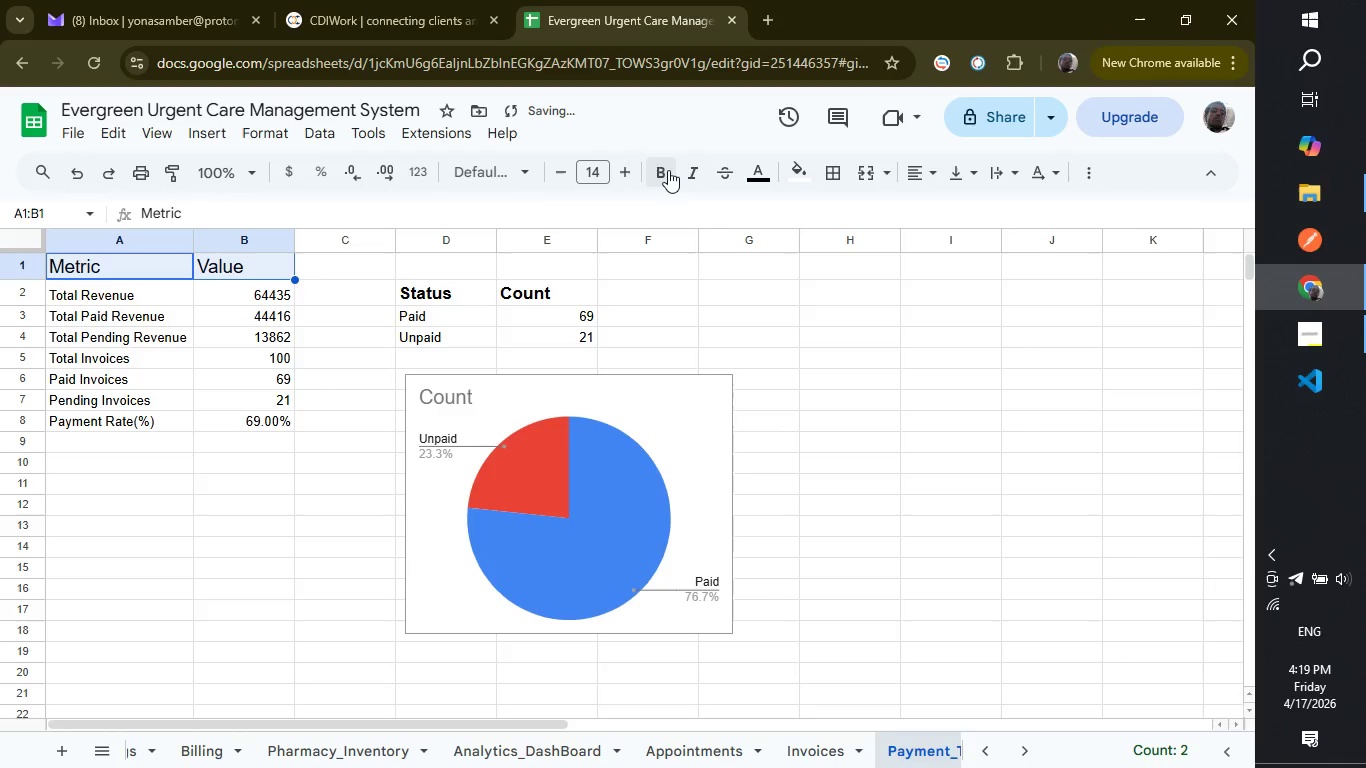 
left_click([656, 170])
 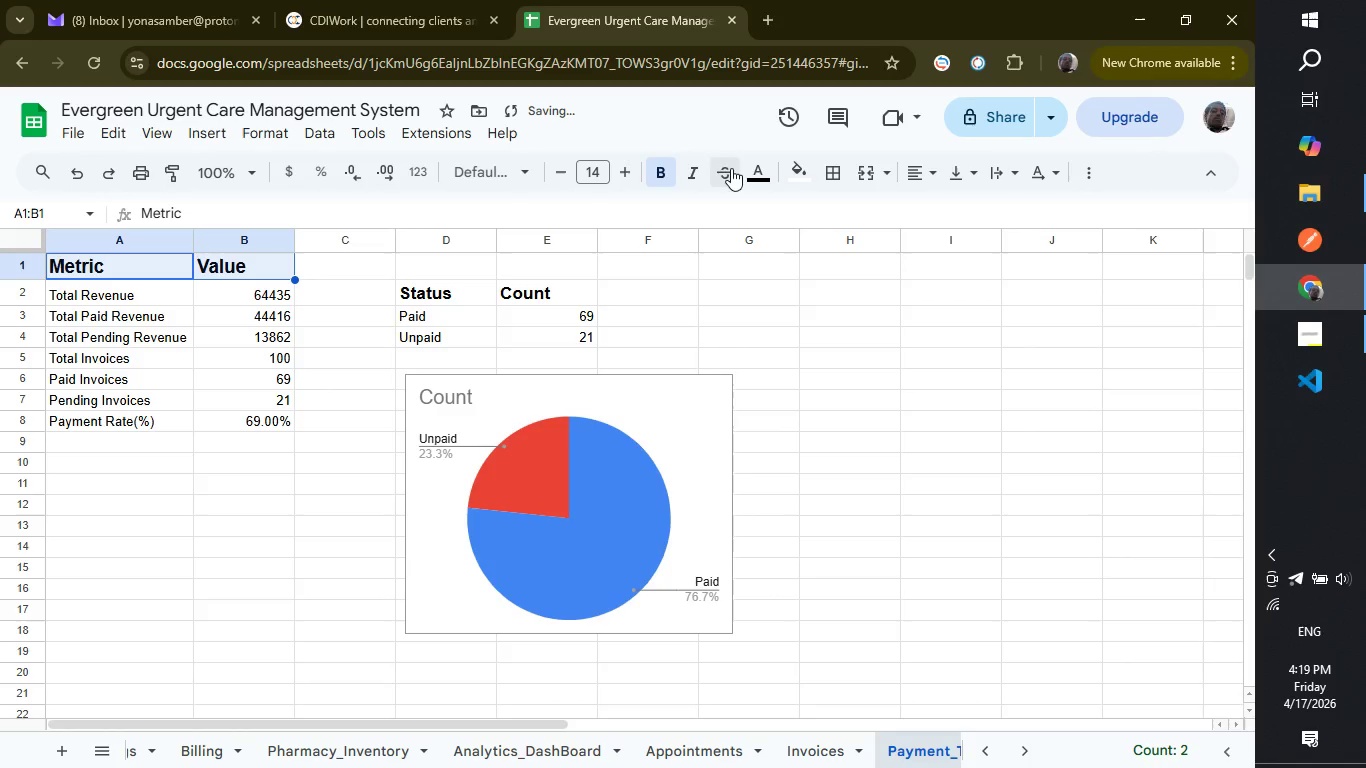 
left_click([752, 173])
 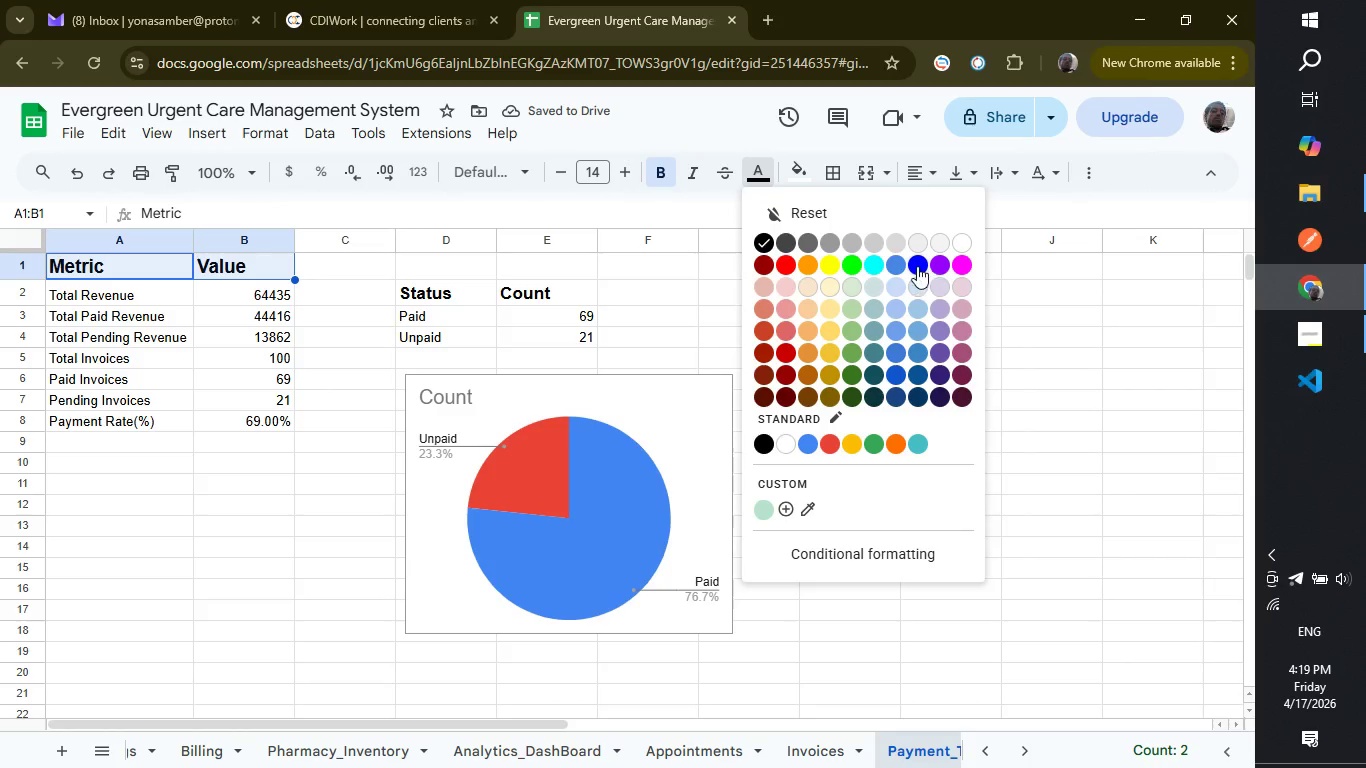 
left_click([913, 264])
 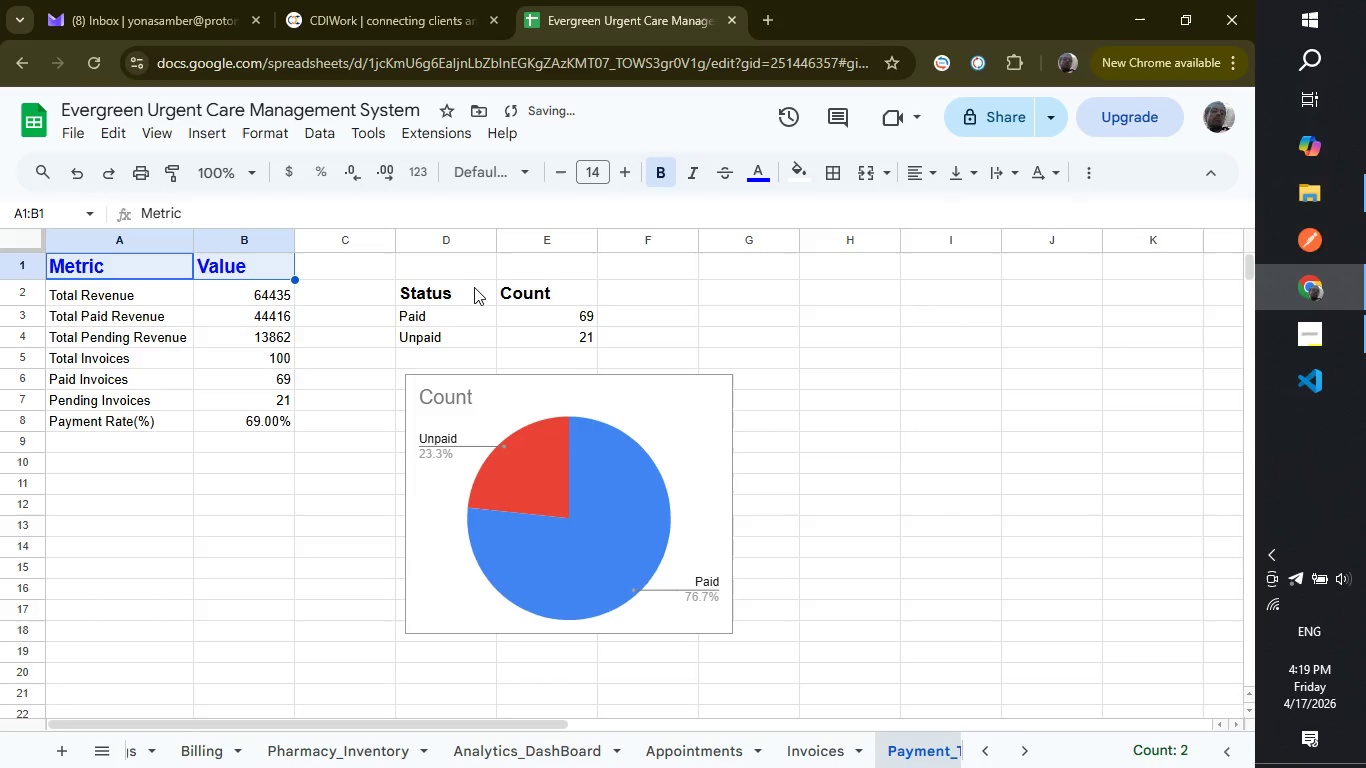 
left_click([470, 287])
 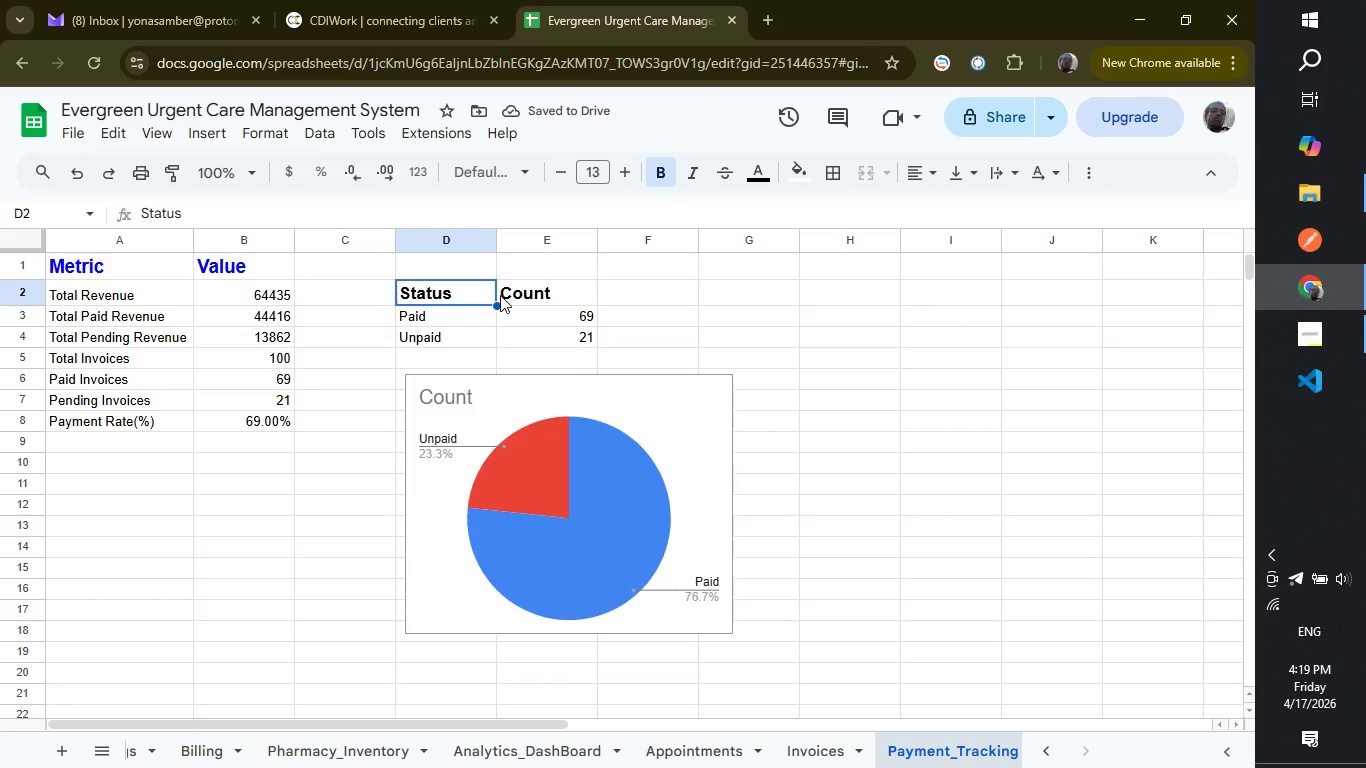 
left_click_drag(start_coordinate=[473, 290], to_coordinate=[532, 286])
 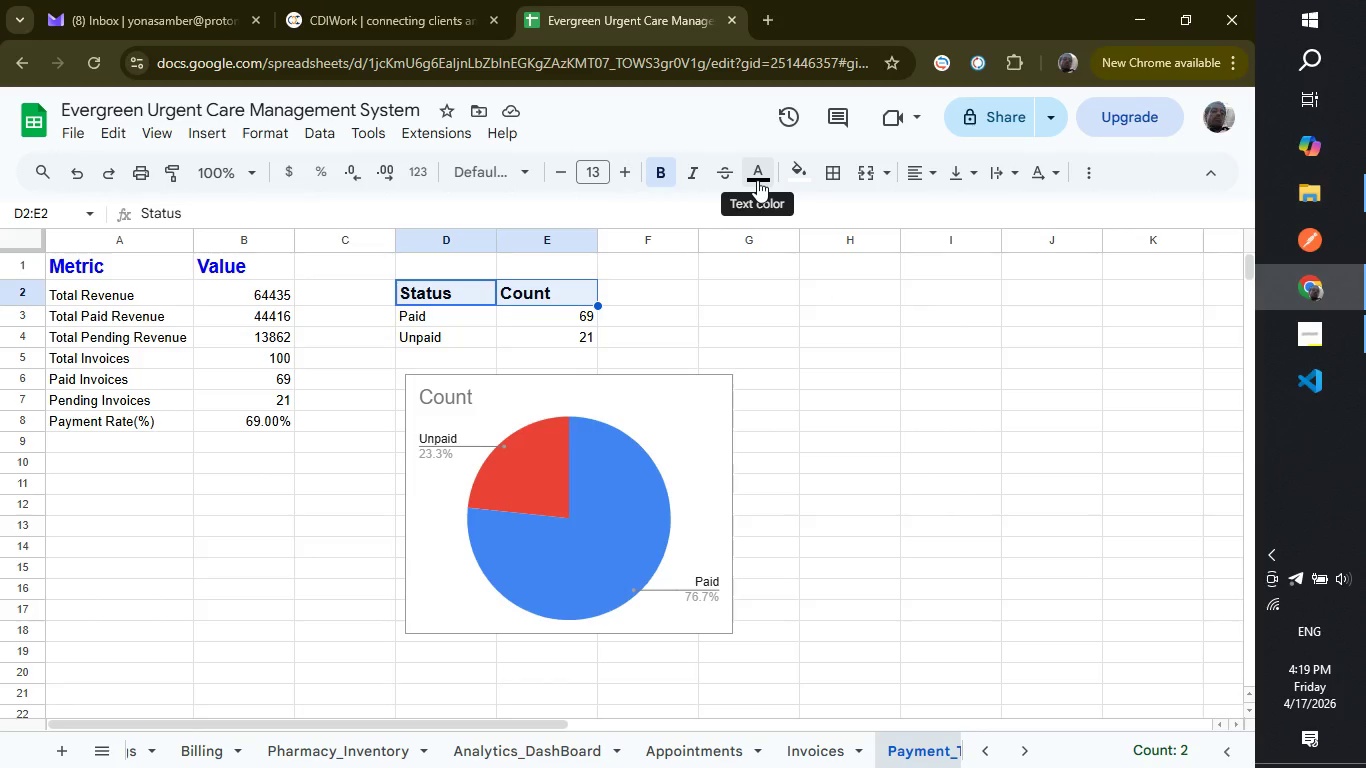 
left_click([757, 180])
 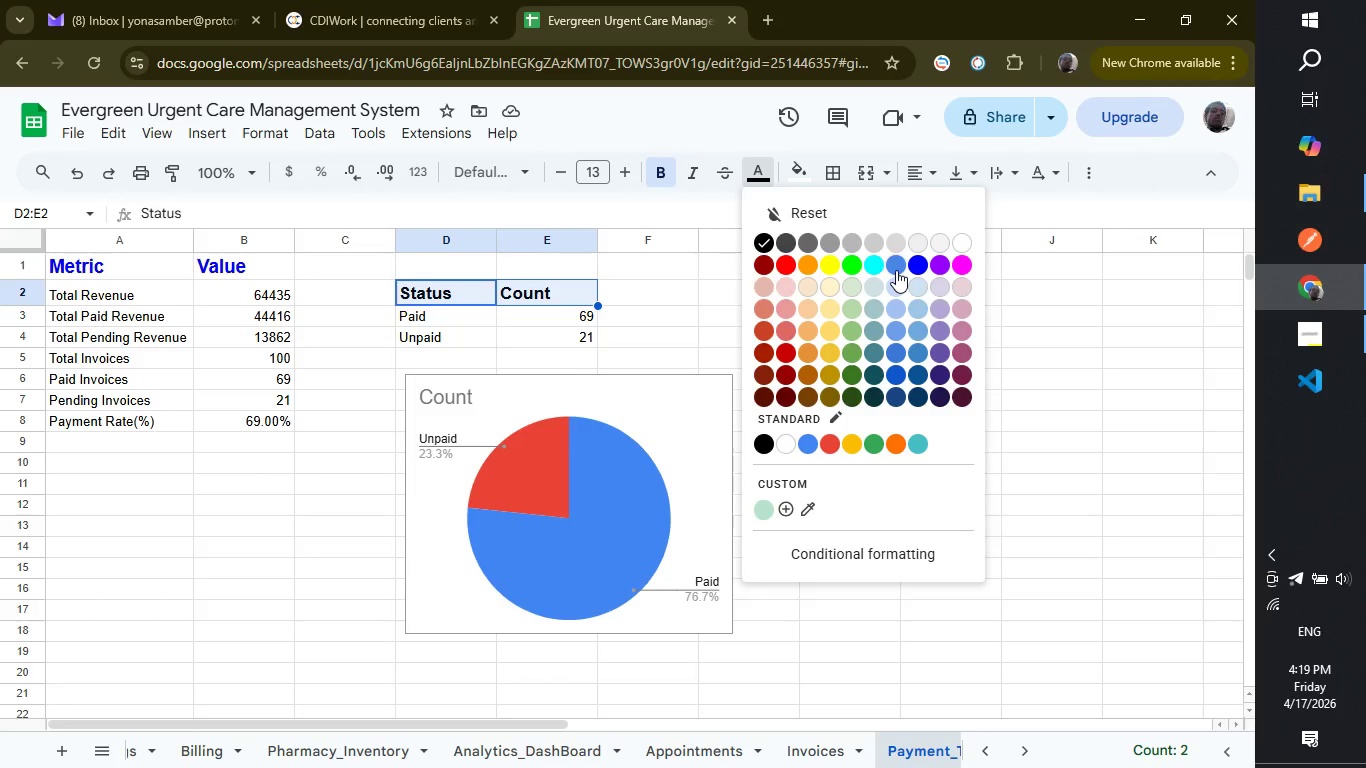 
left_click([896, 270])
 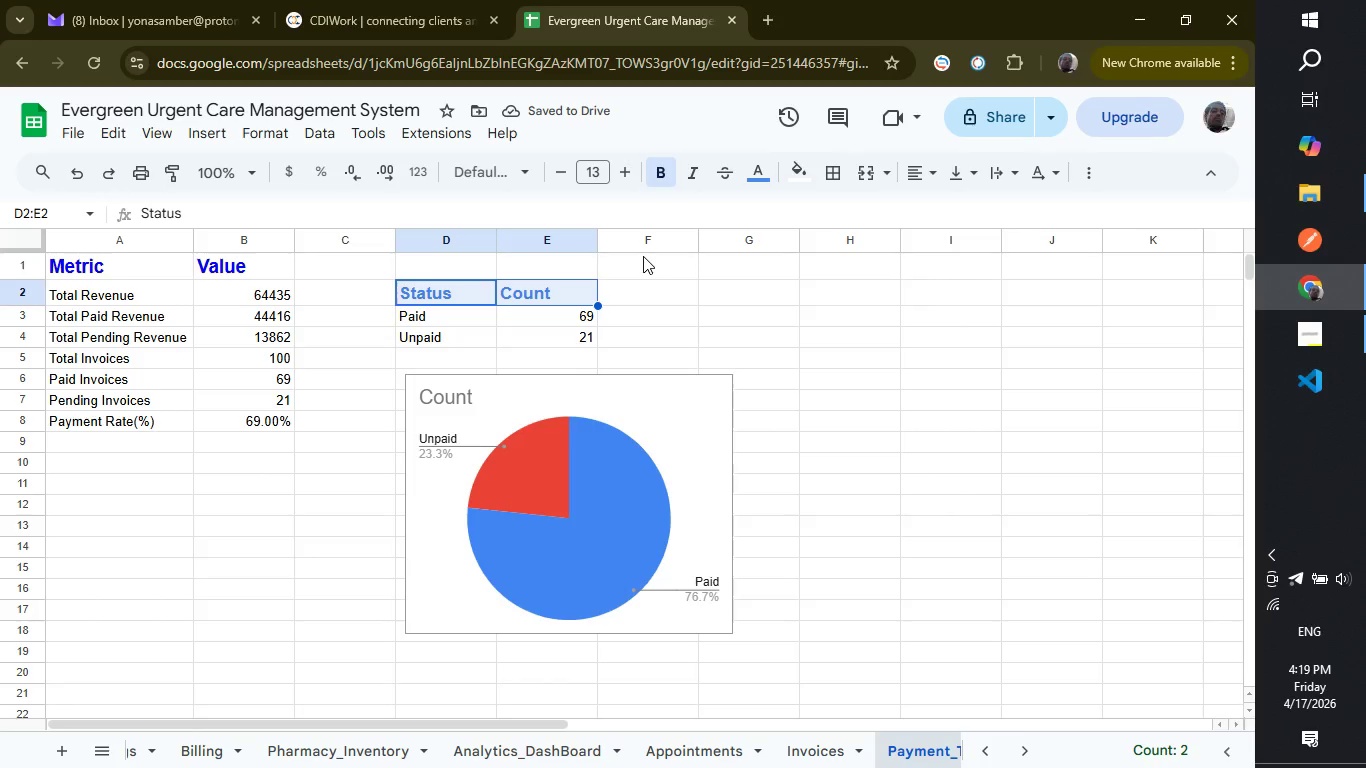 
left_click([632, 285])
 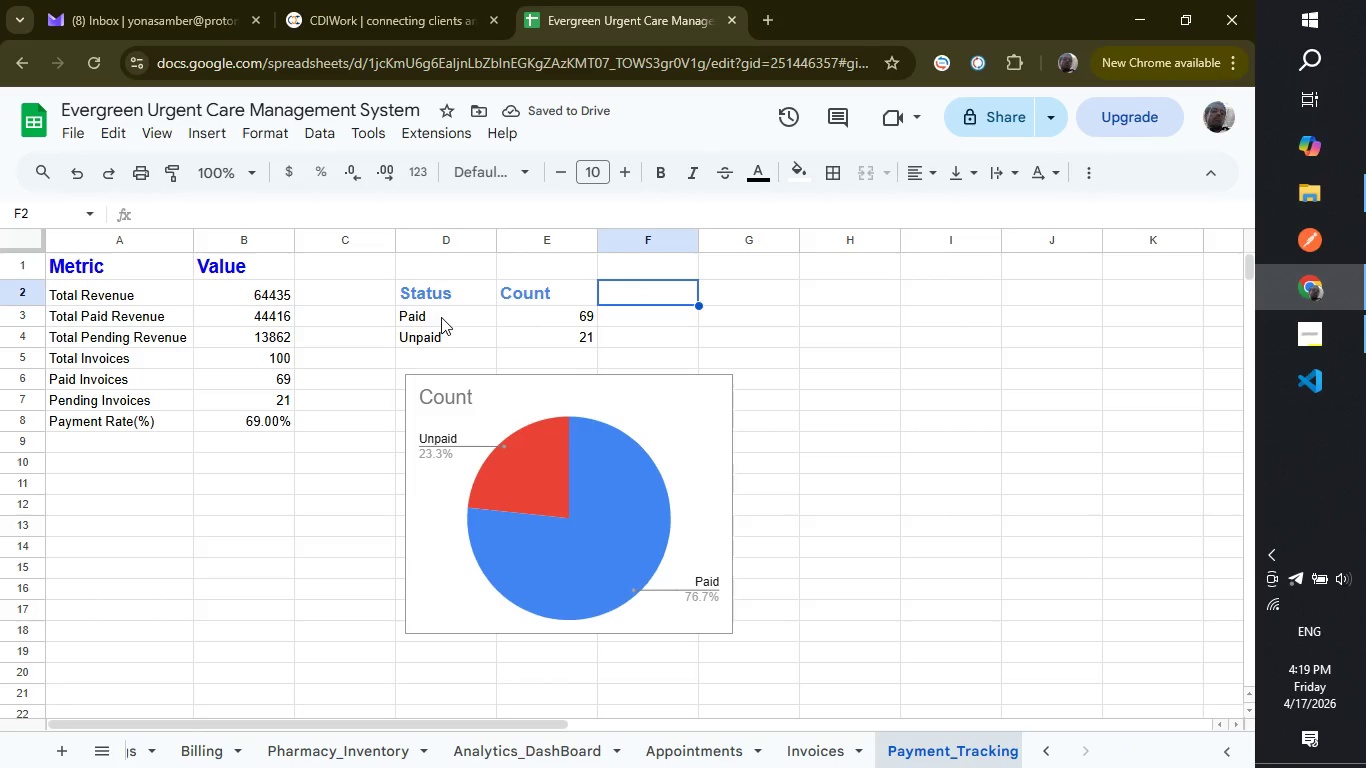 
left_click([441, 317])
 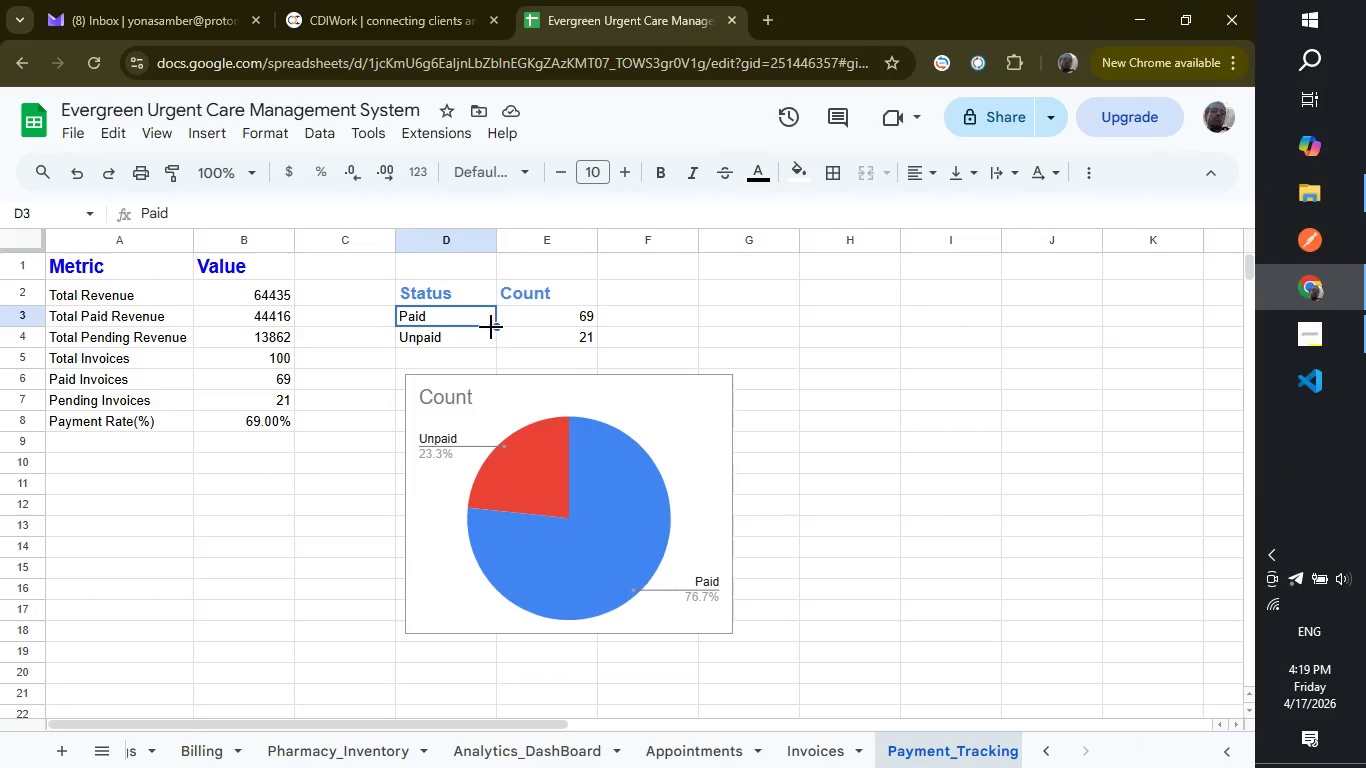 
wait(5.92)
 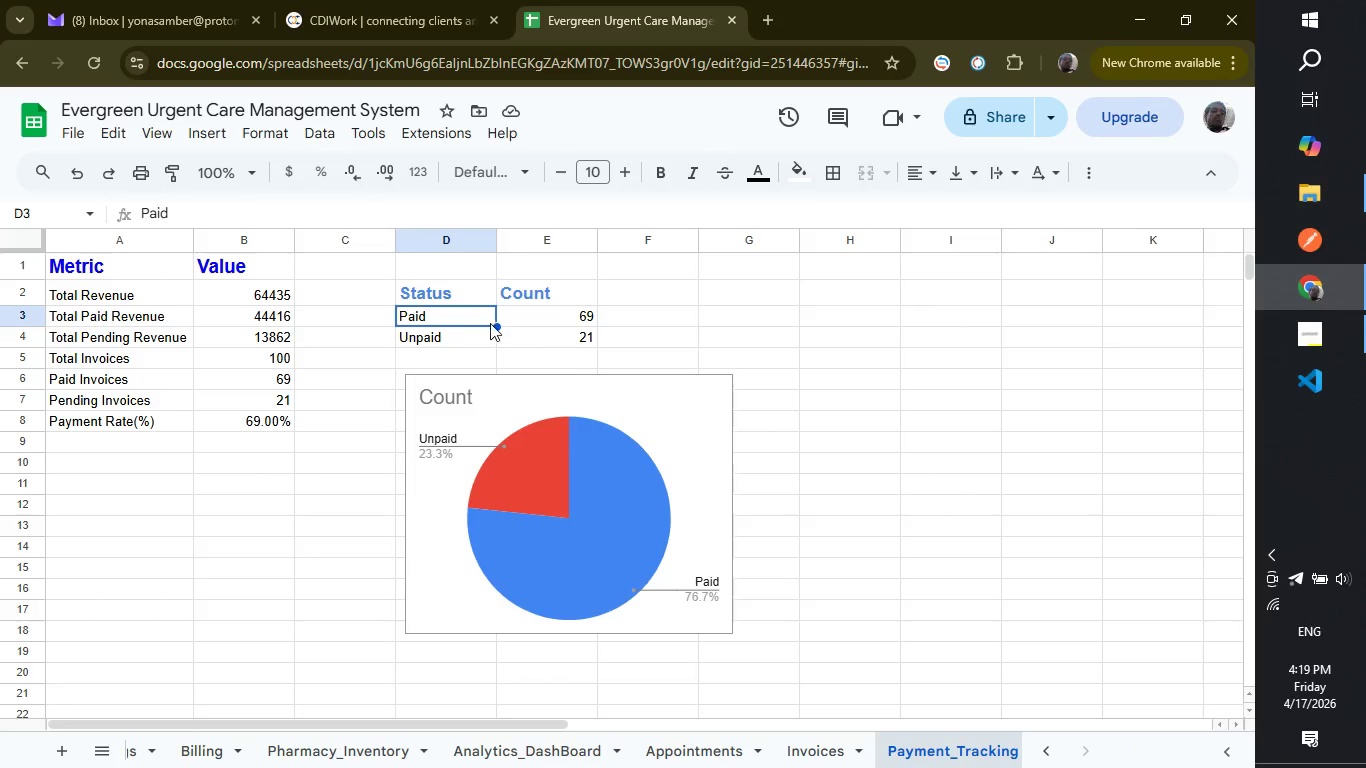 
left_click([453, 294])
 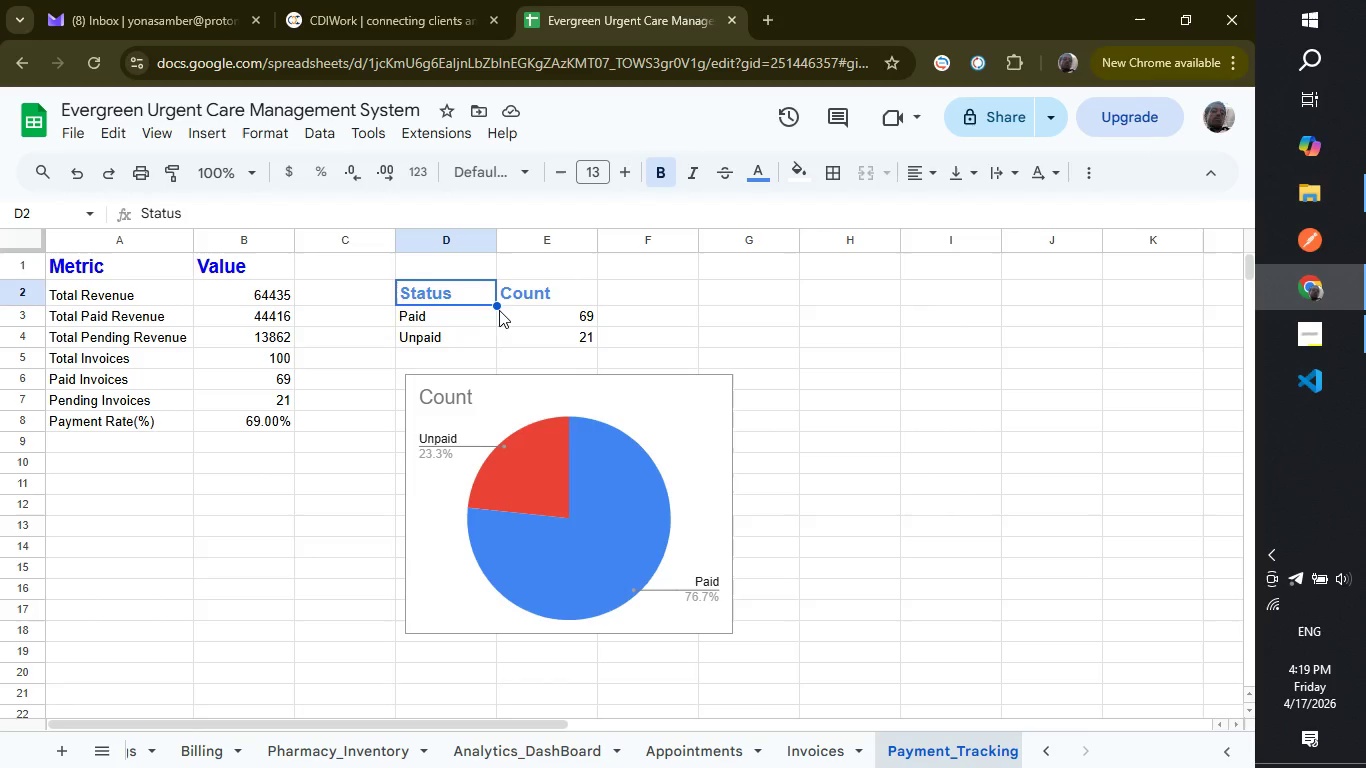 
wait(7.47)
 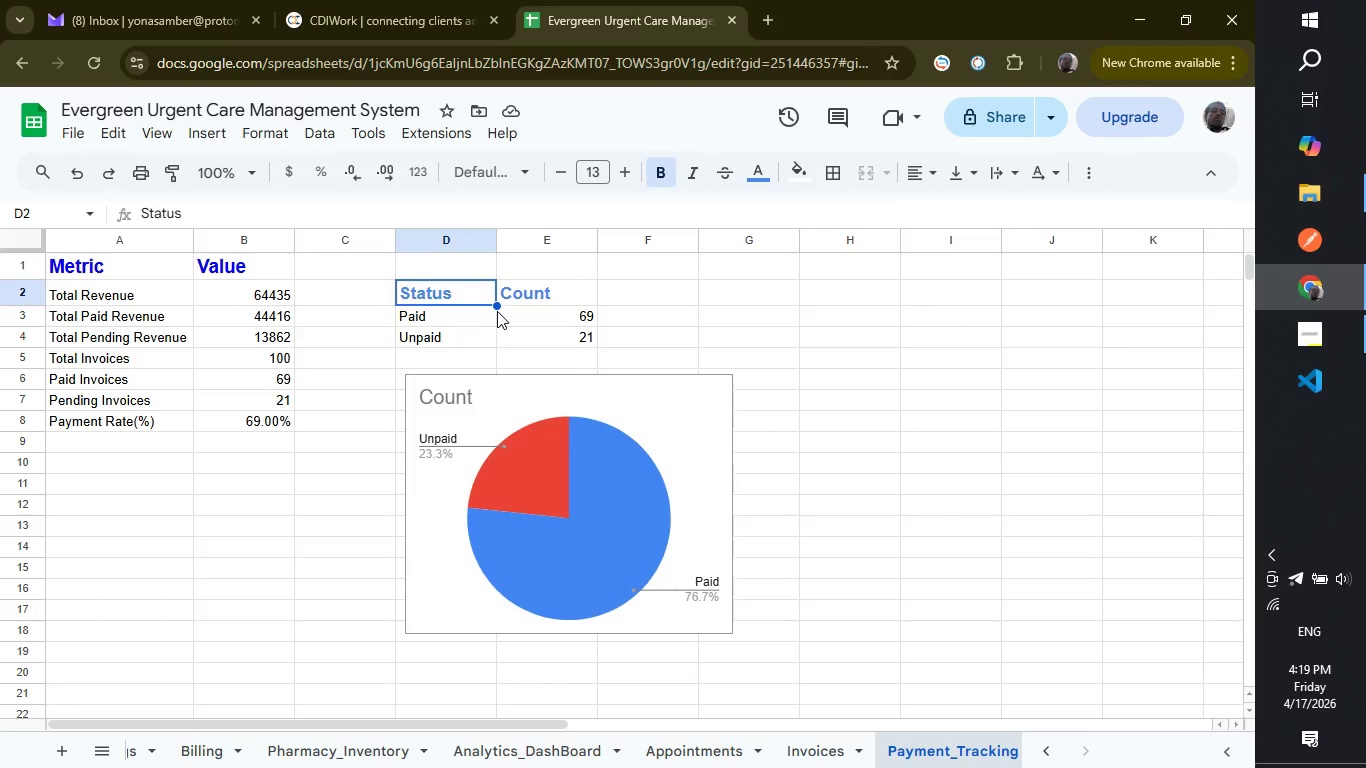 
left_click_drag(start_coordinate=[480, 294], to_coordinate=[552, 339])
 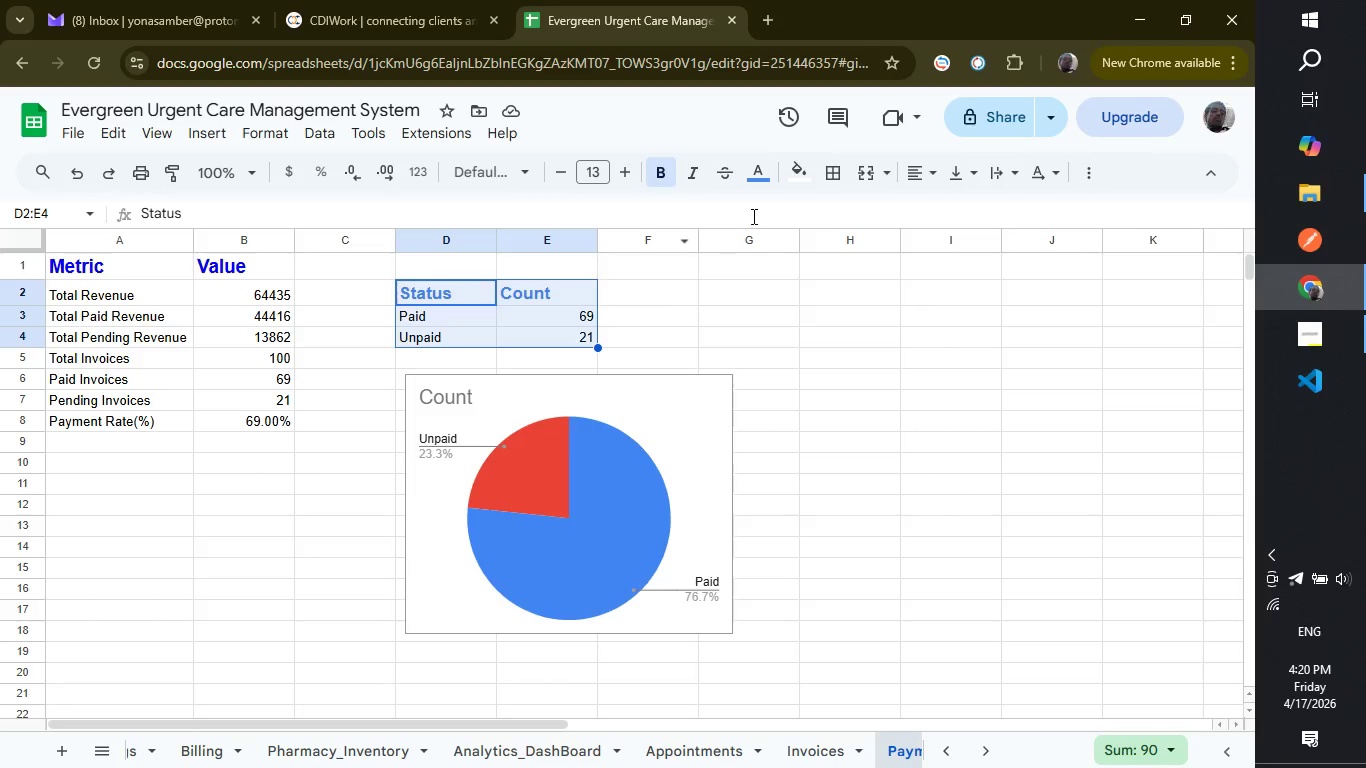 
wait(6.06)
 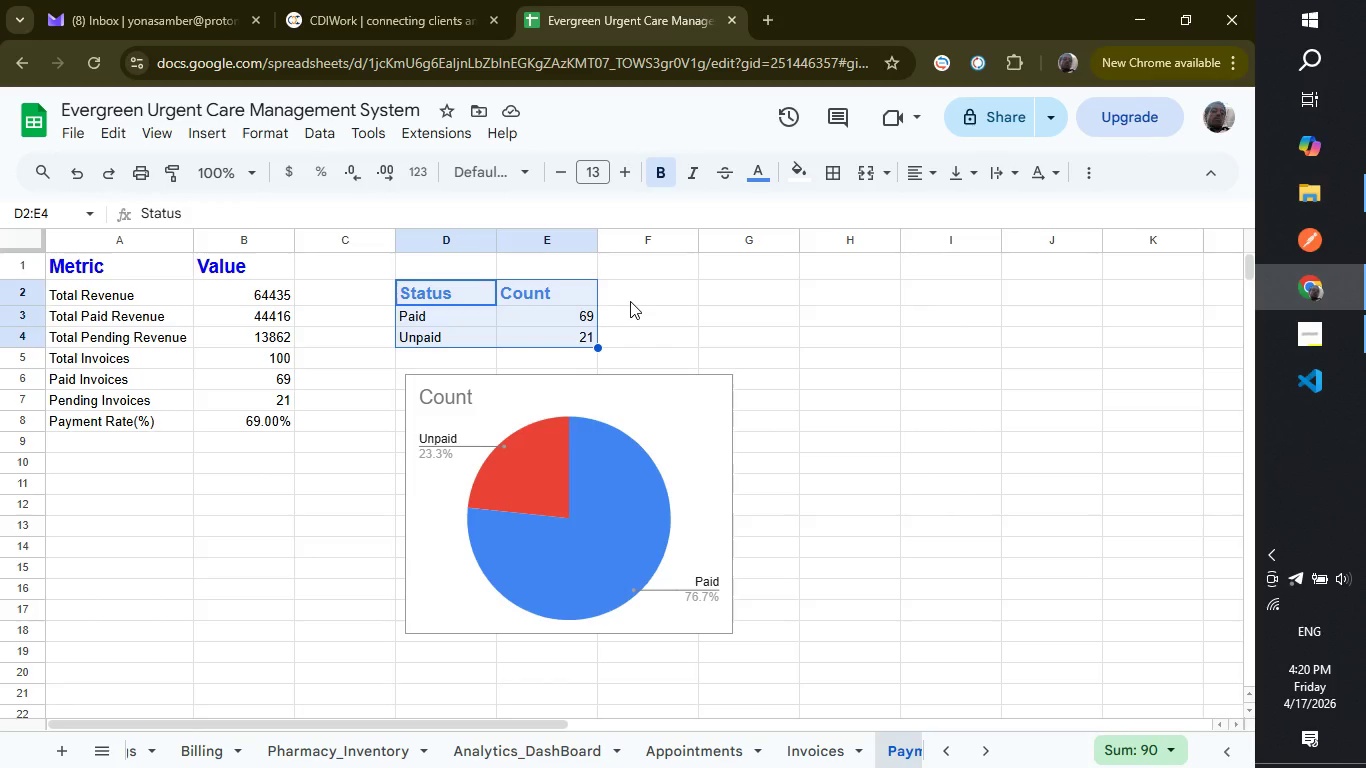 
left_click([796, 179])
 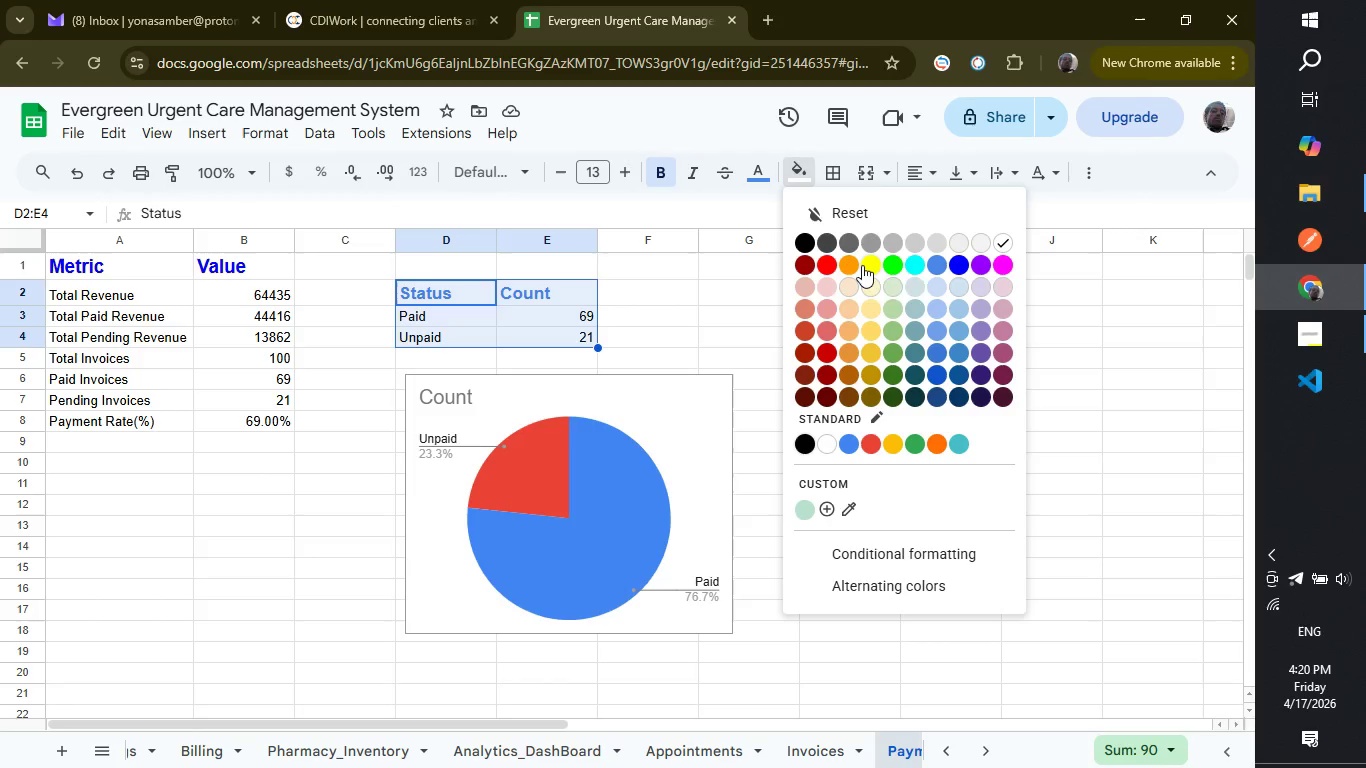 
wait(8.14)
 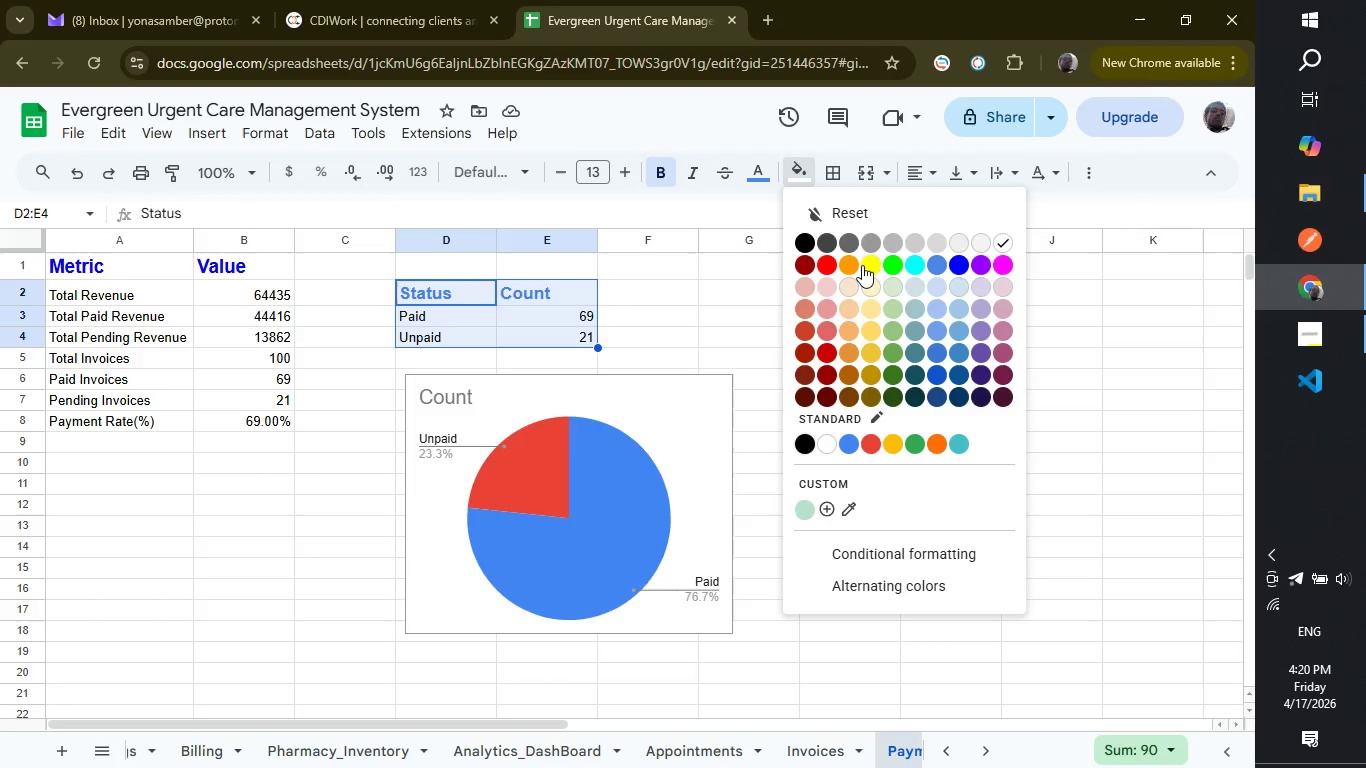 
left_click([1005, 267])
 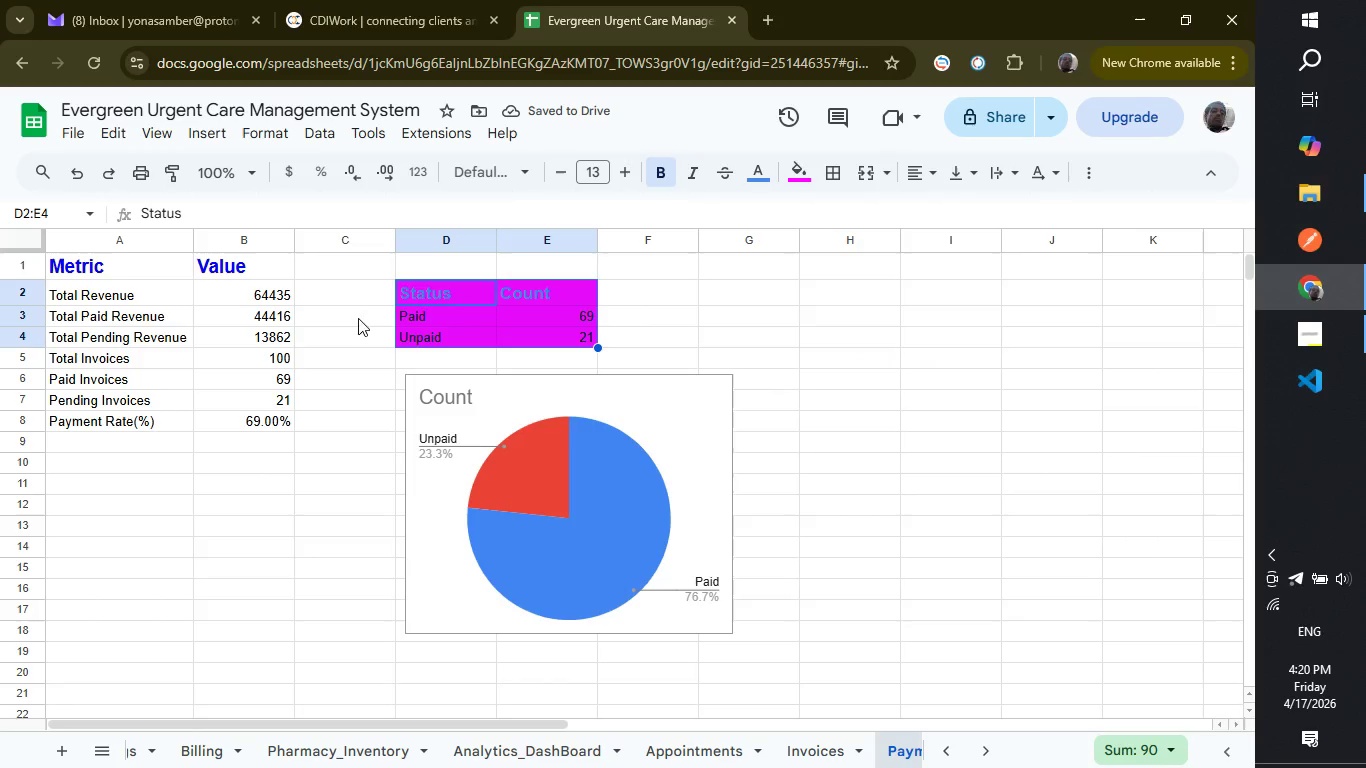 
left_click([402, 323])
 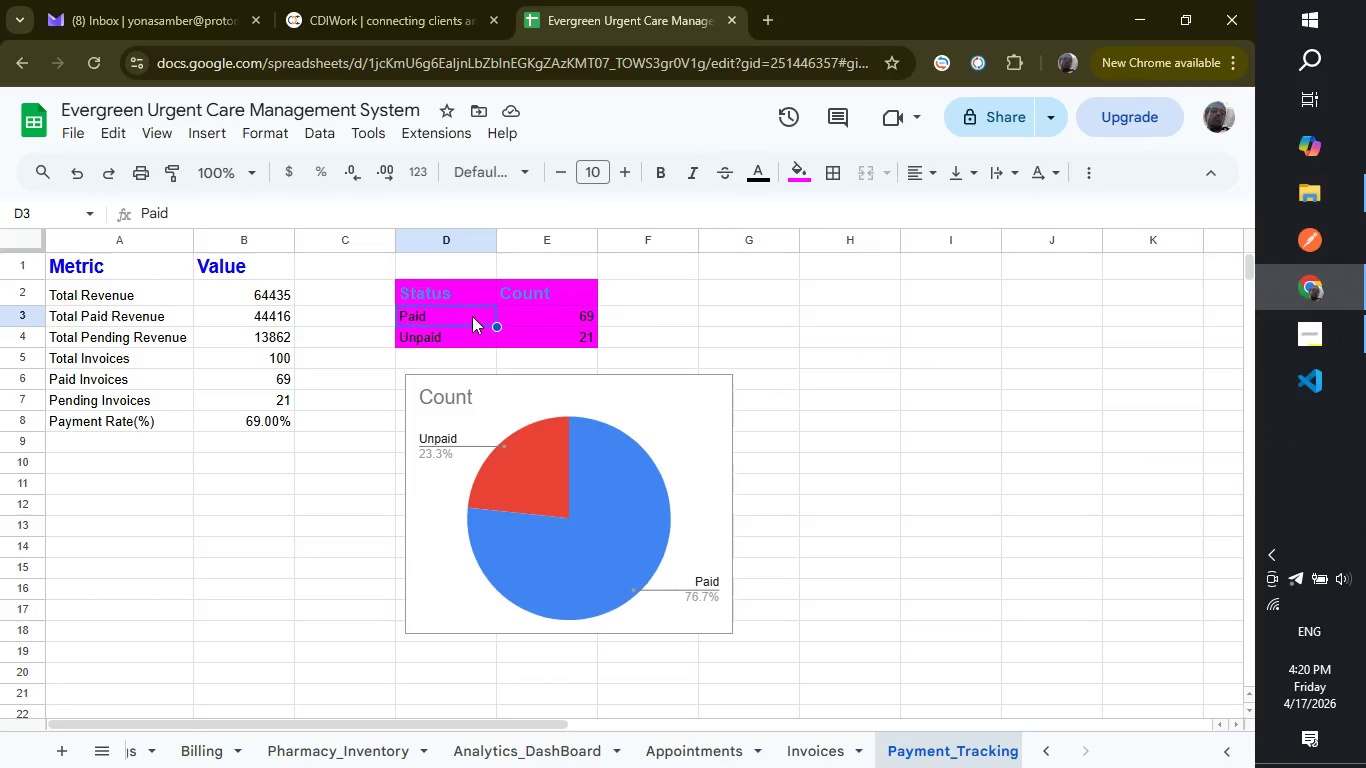 
left_click_drag(start_coordinate=[470, 315], to_coordinate=[470, 338])
 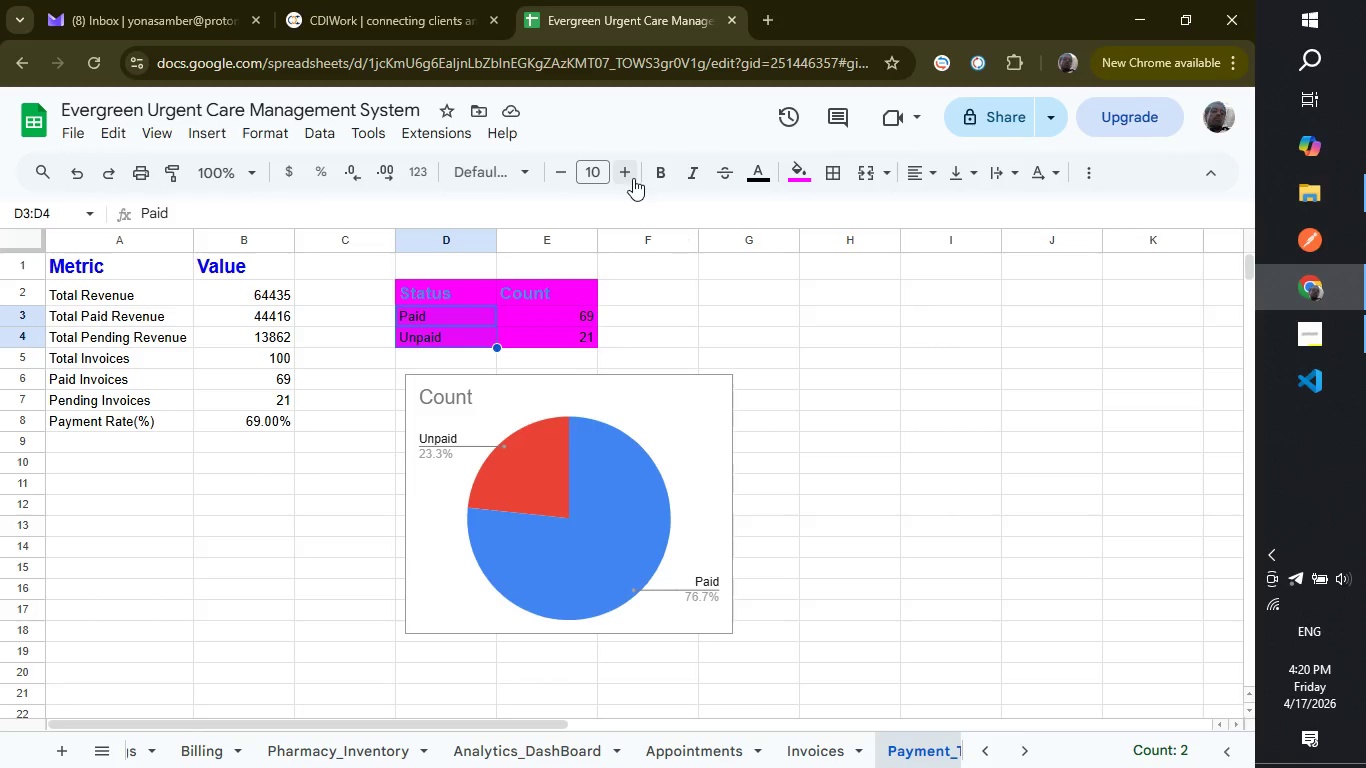 
left_click([632, 178])
 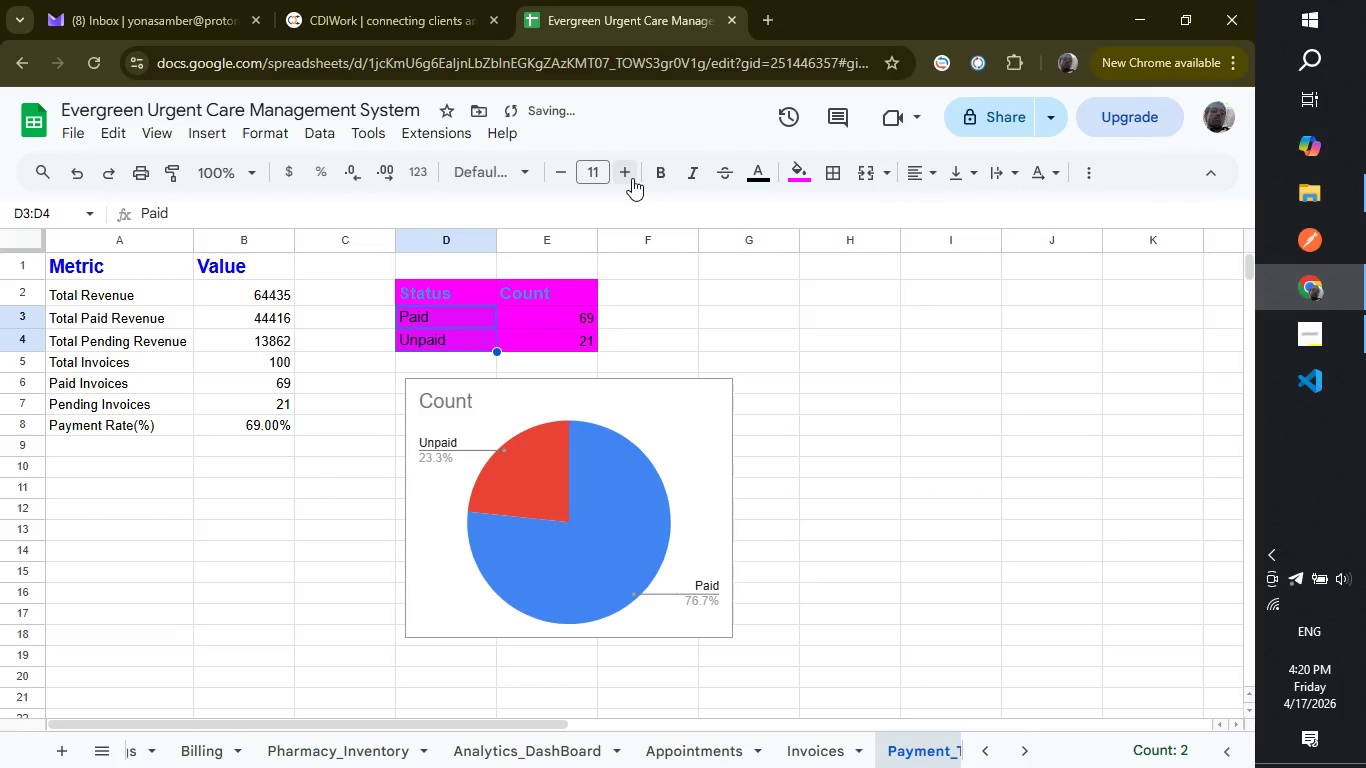 
left_click([632, 178])
 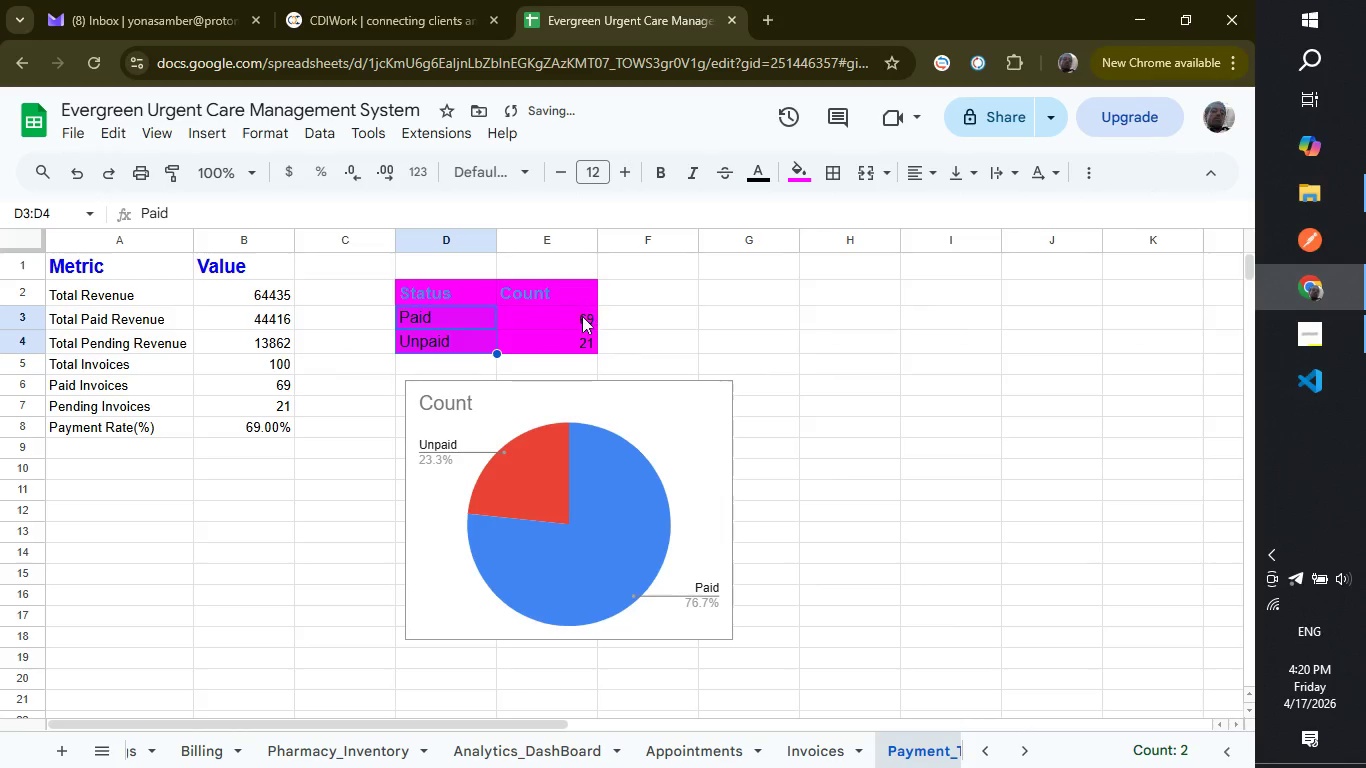 
left_click([579, 320])
 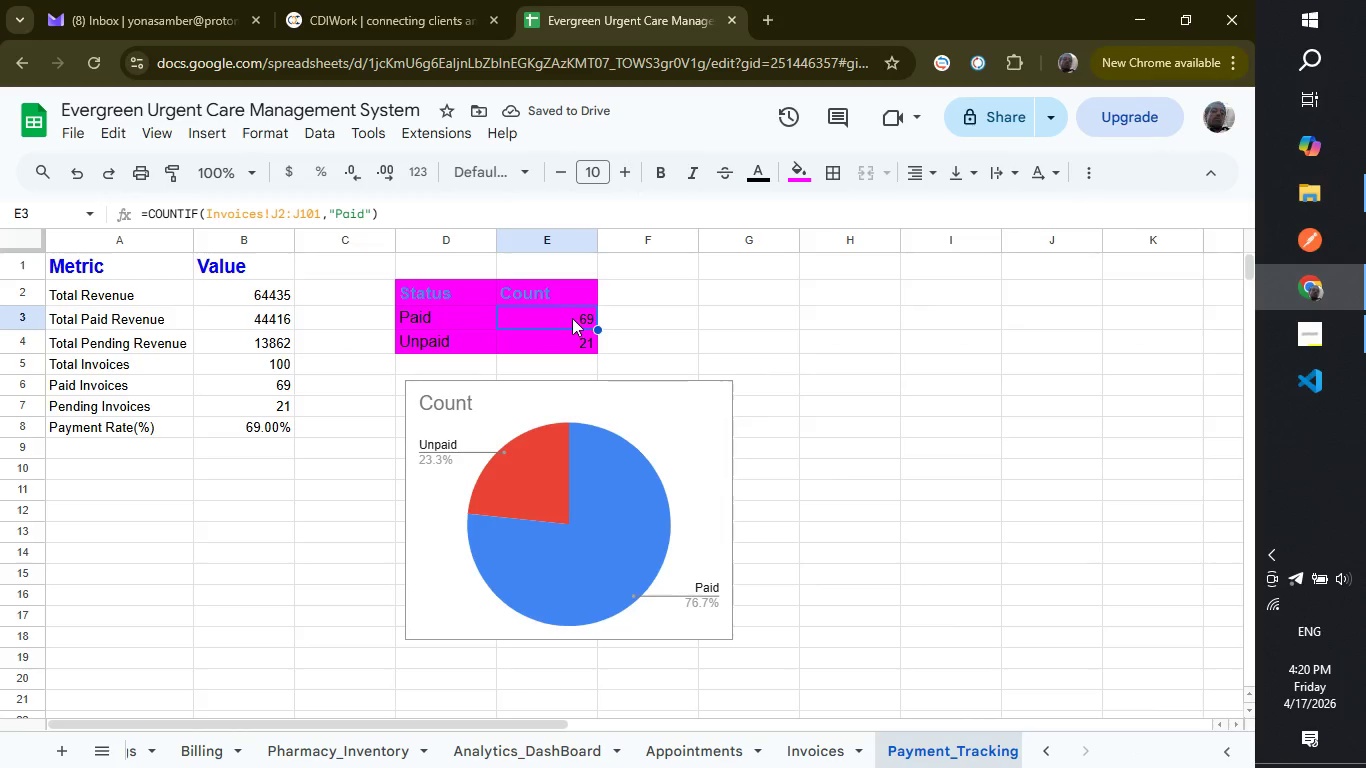 
left_click_drag(start_coordinate=[570, 318], to_coordinate=[572, 342])
 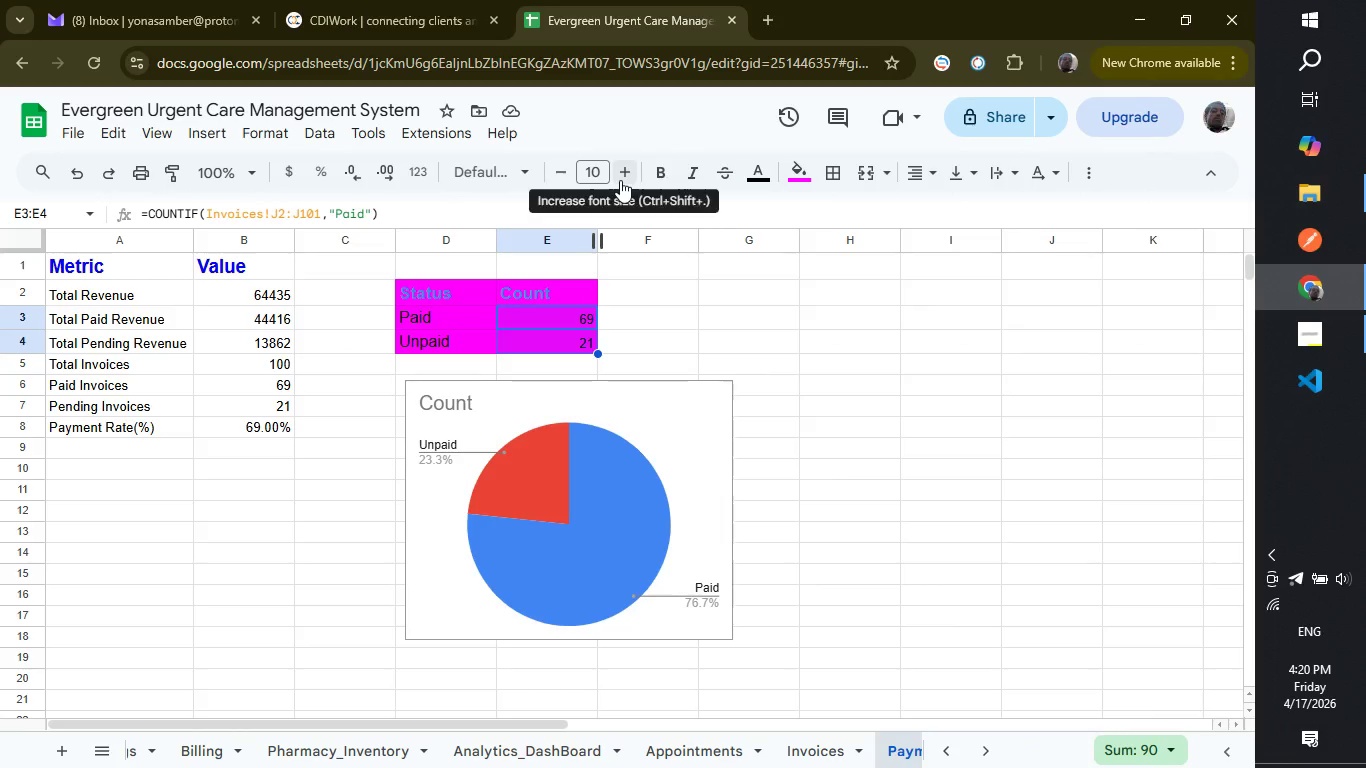 
left_click([620, 180])
 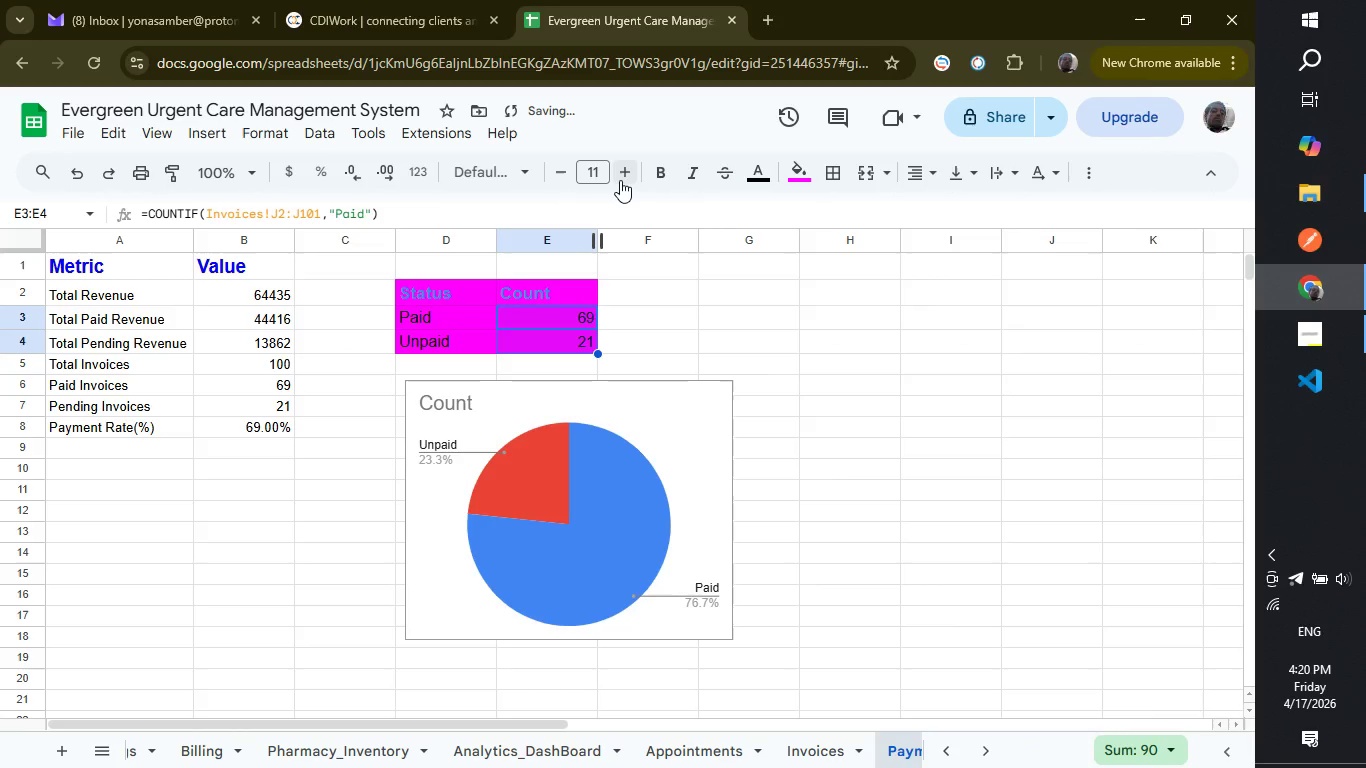 
left_click([620, 180])
 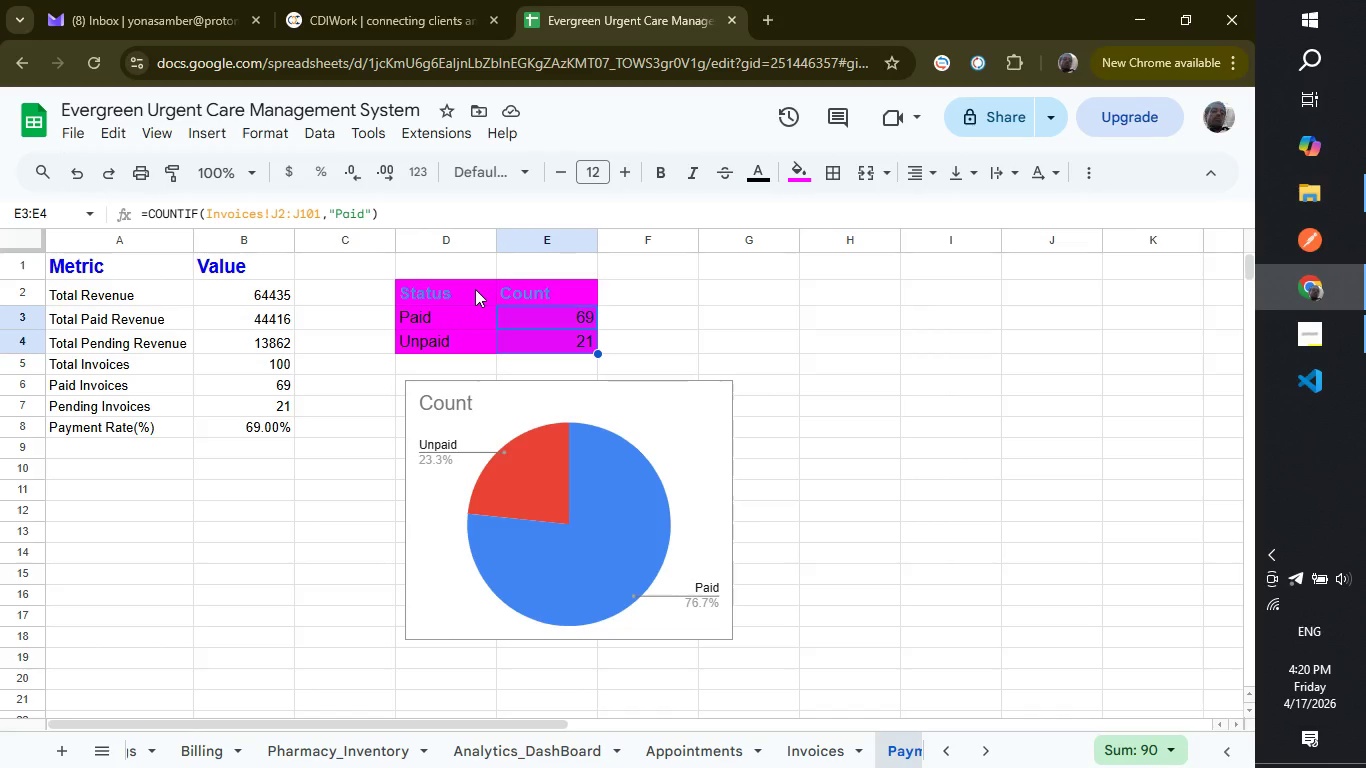 
wait(7.83)
 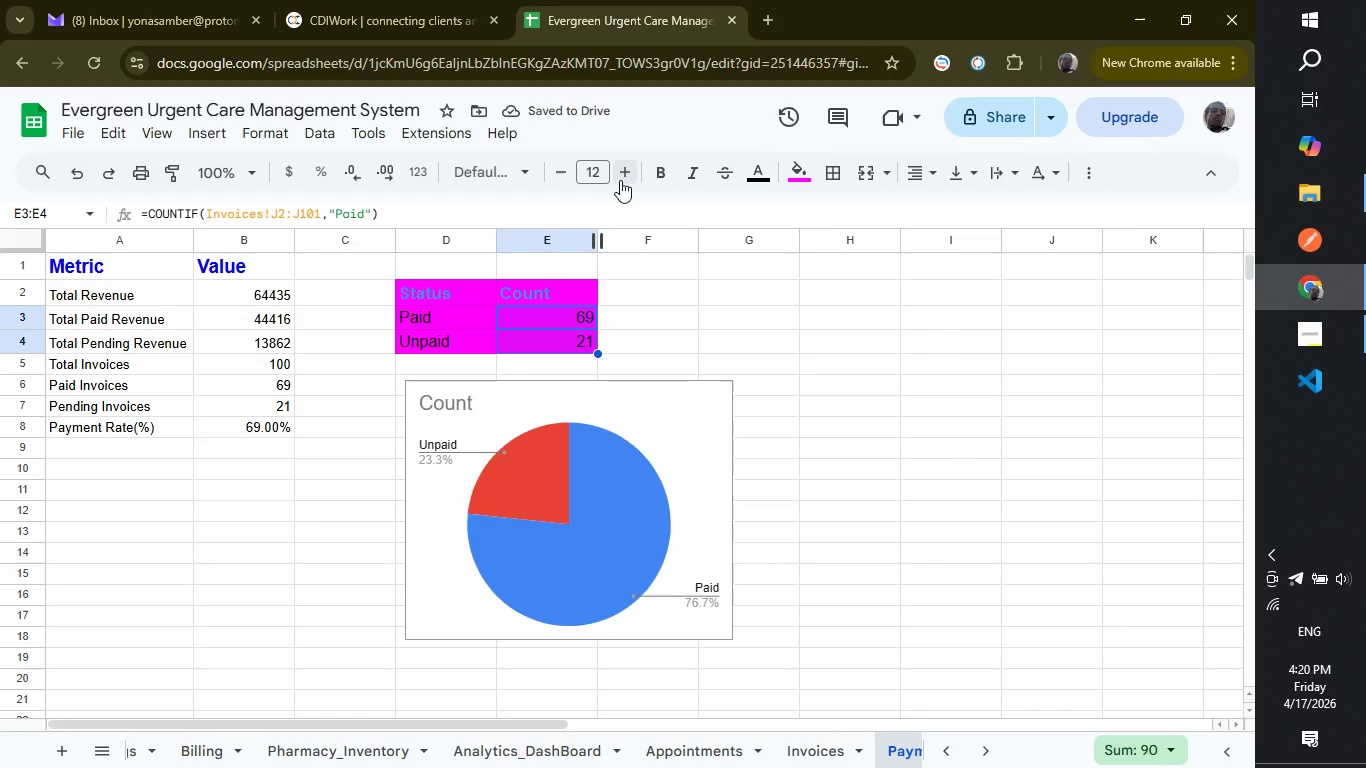 
left_click([165, 293])
 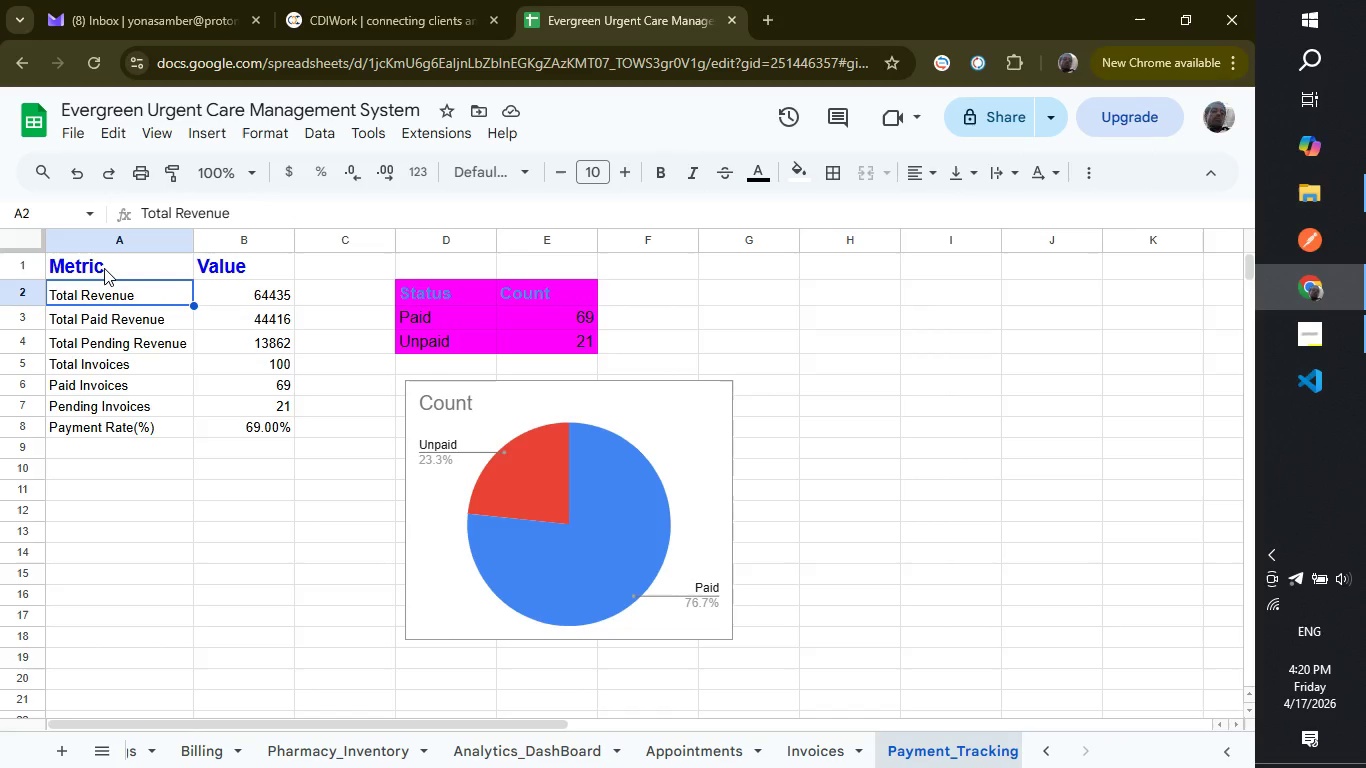 
left_click([104, 268])
 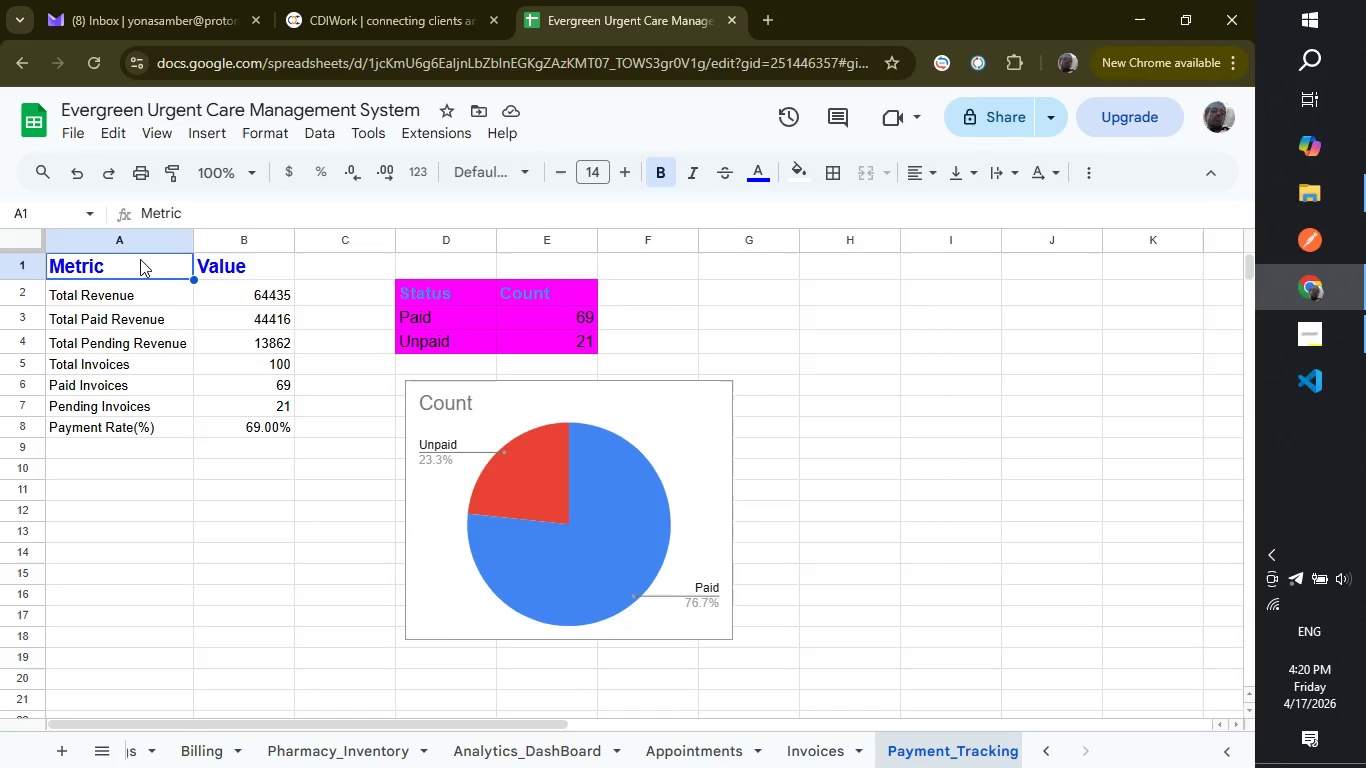 
left_click_drag(start_coordinate=[140, 259], to_coordinate=[277, 434])
 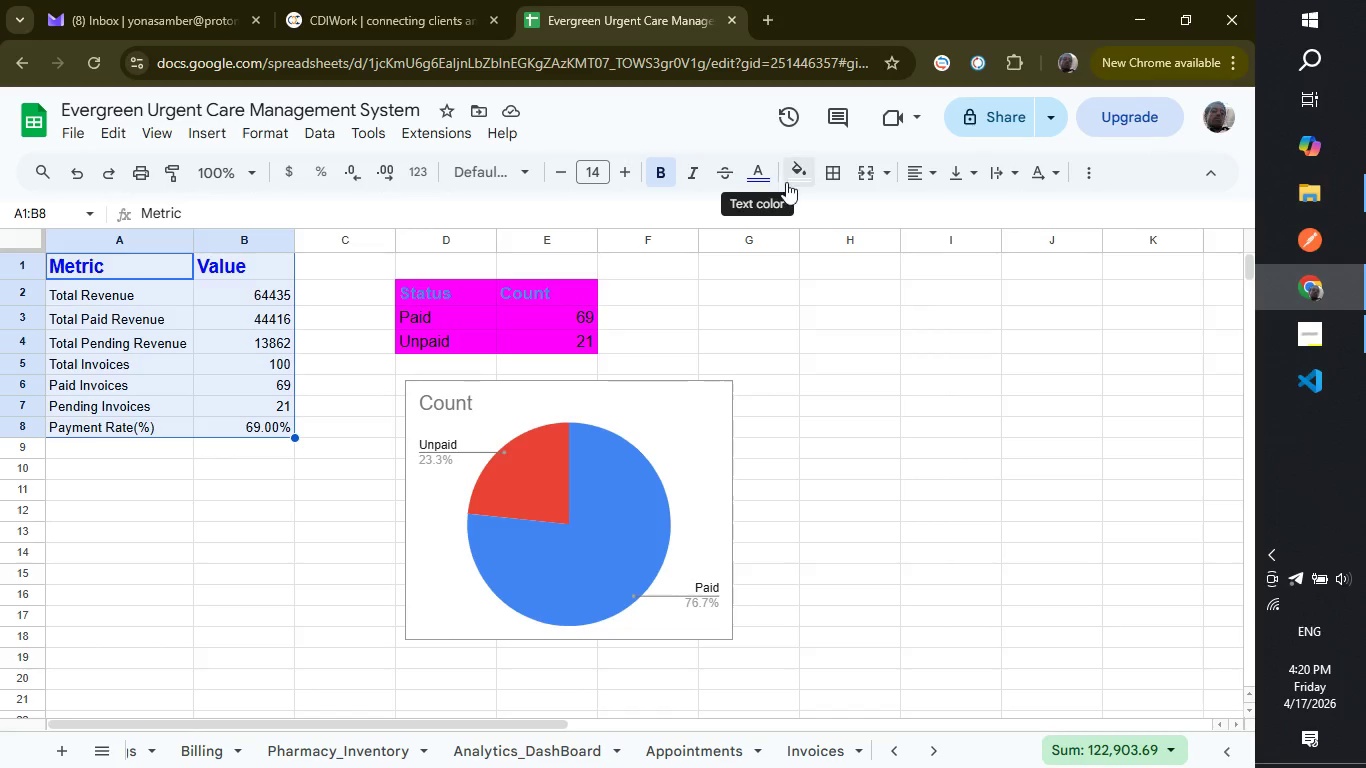 
left_click([793, 182])
 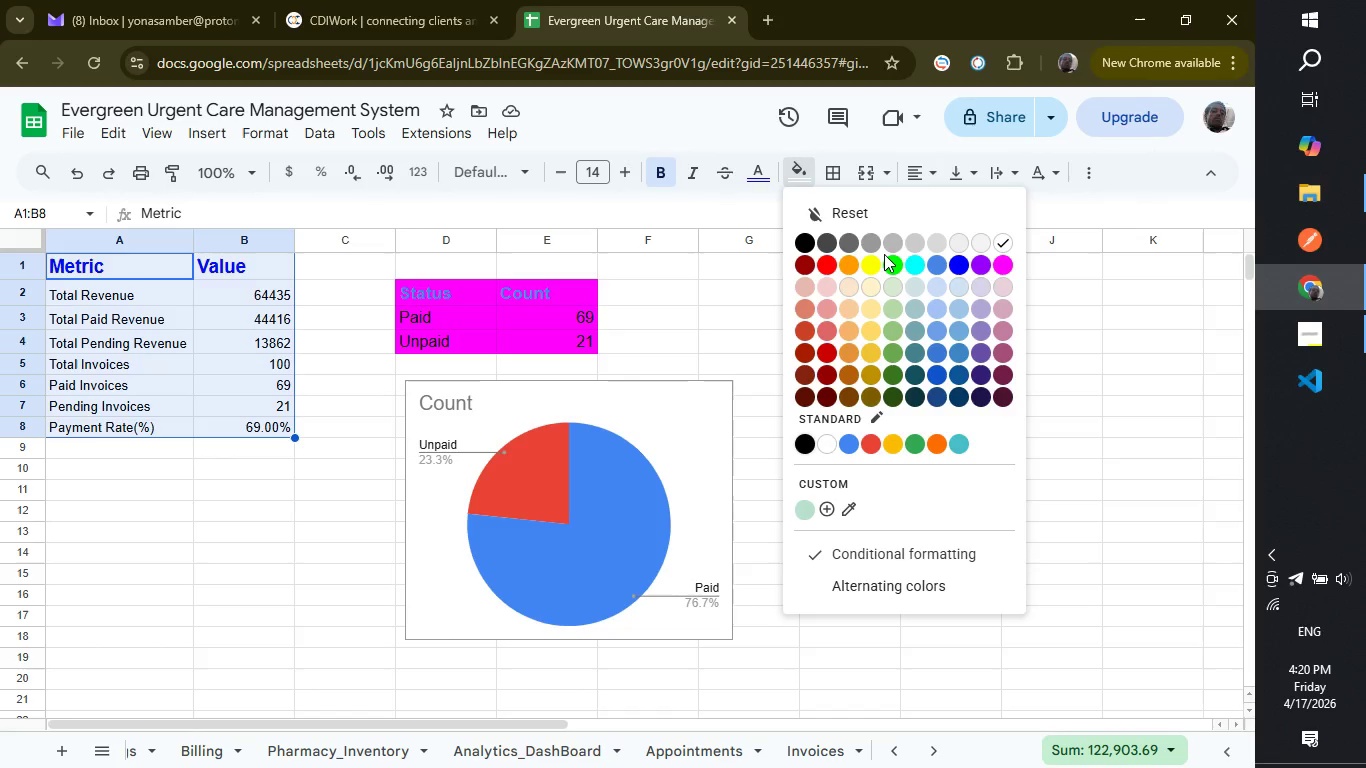 
left_click([885, 259])
 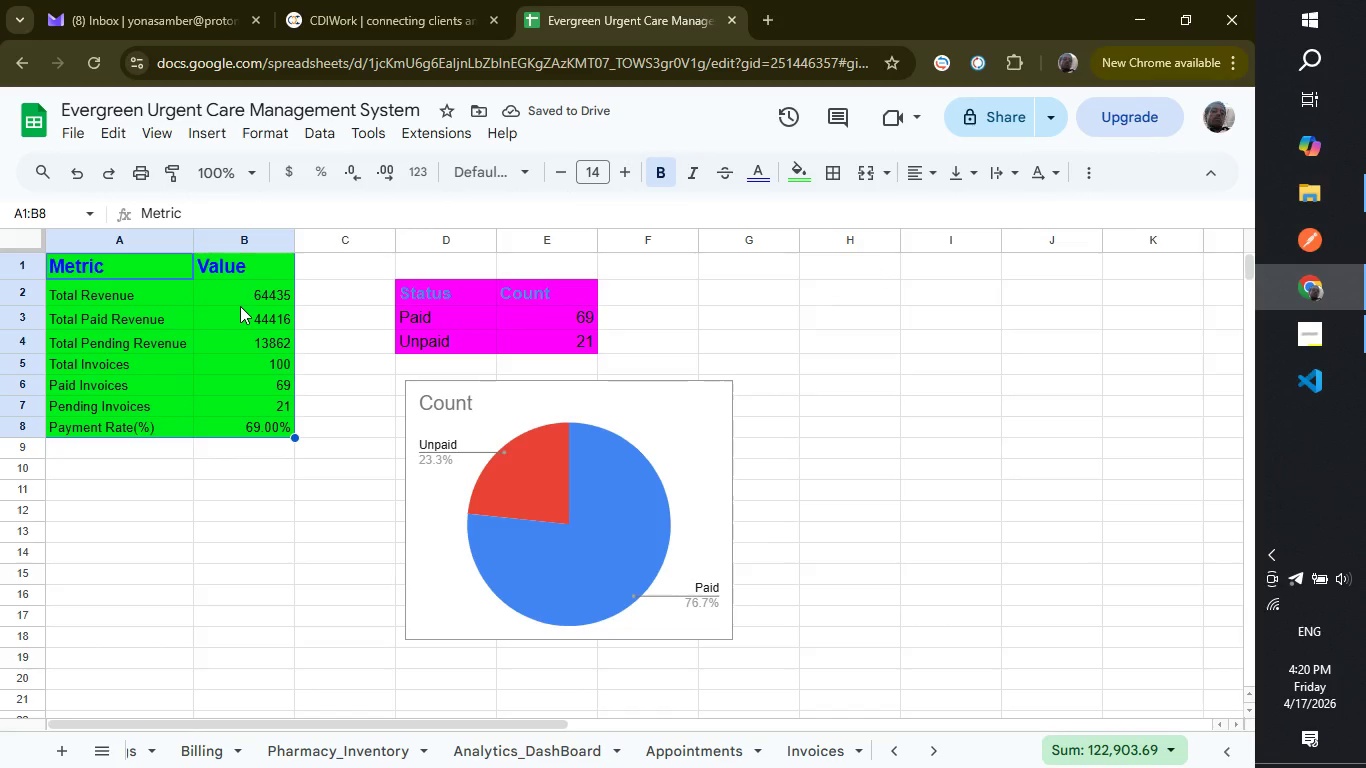 
wait(9.47)
 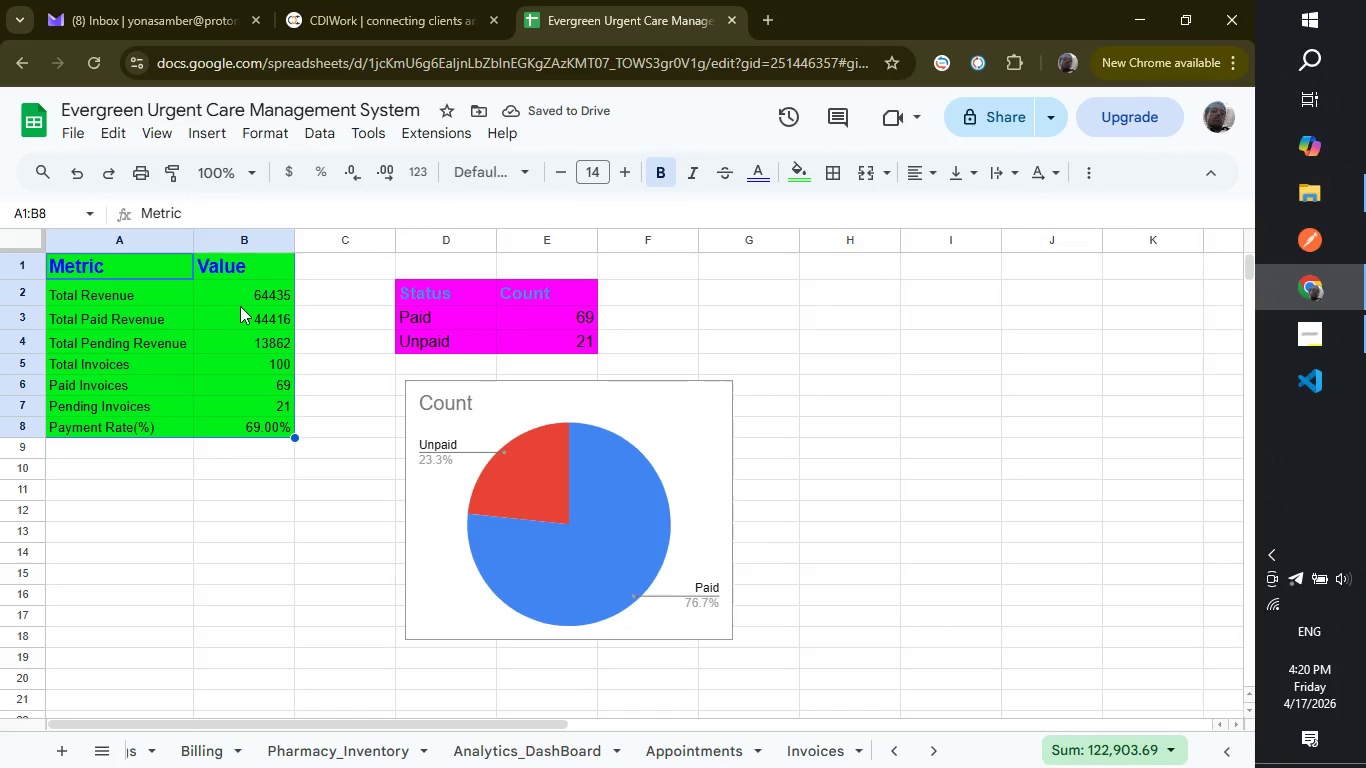 
left_click([80, 291])
 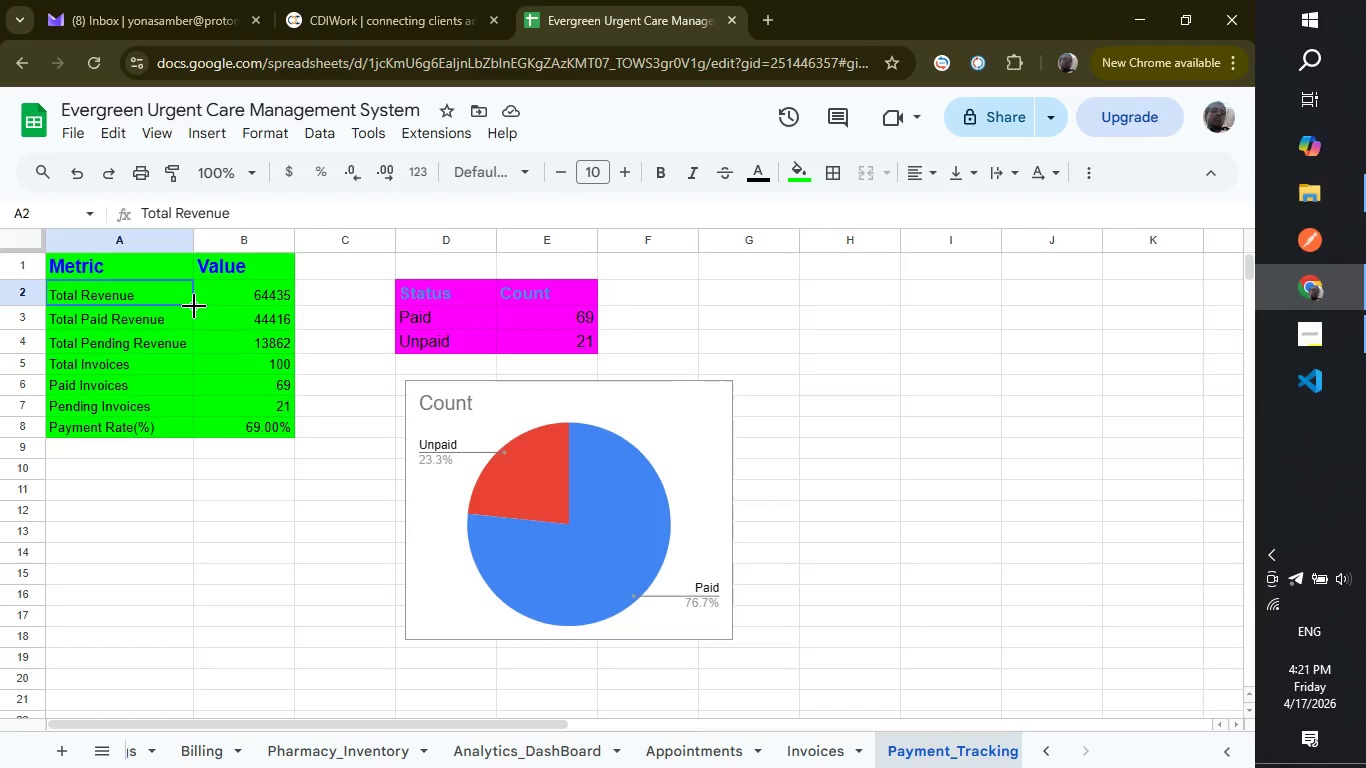 
left_click_drag(start_coordinate=[154, 295], to_coordinate=[149, 430])
 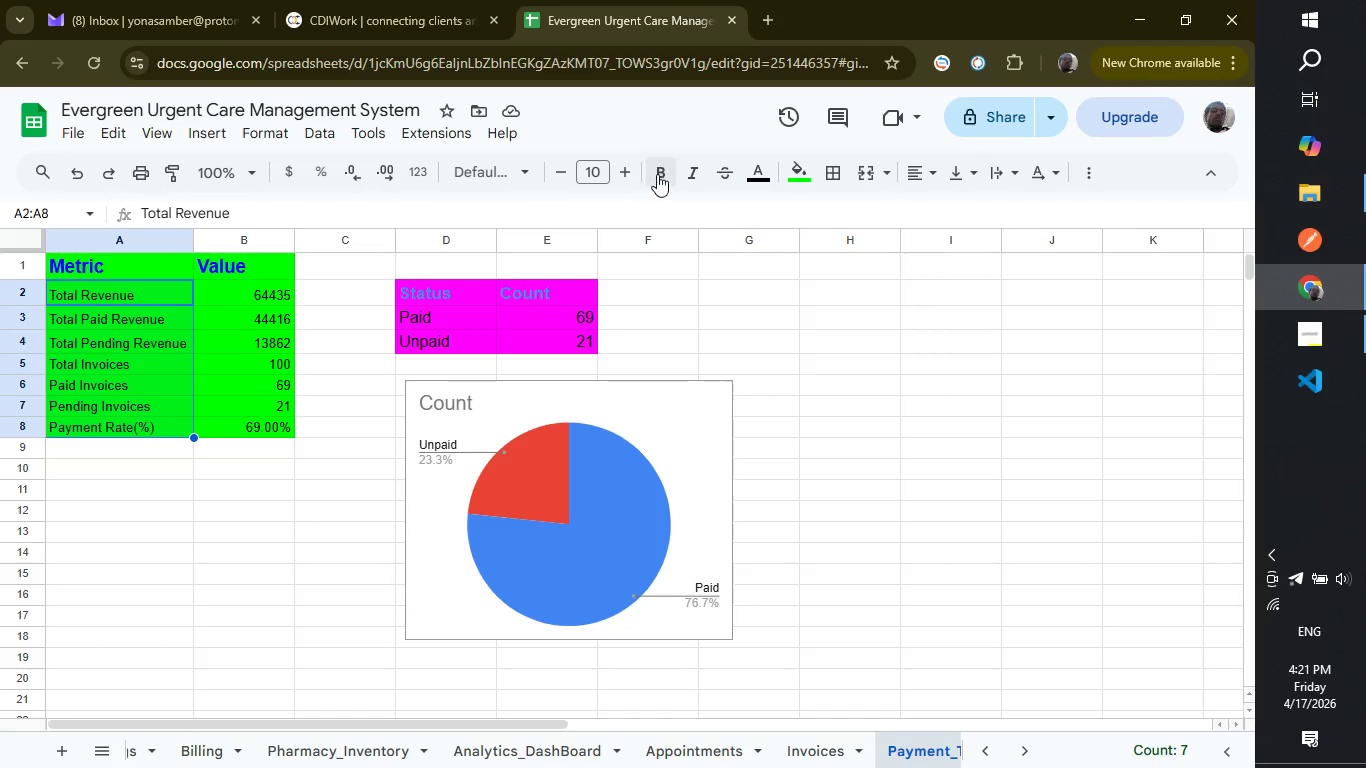 
left_click([657, 174])
 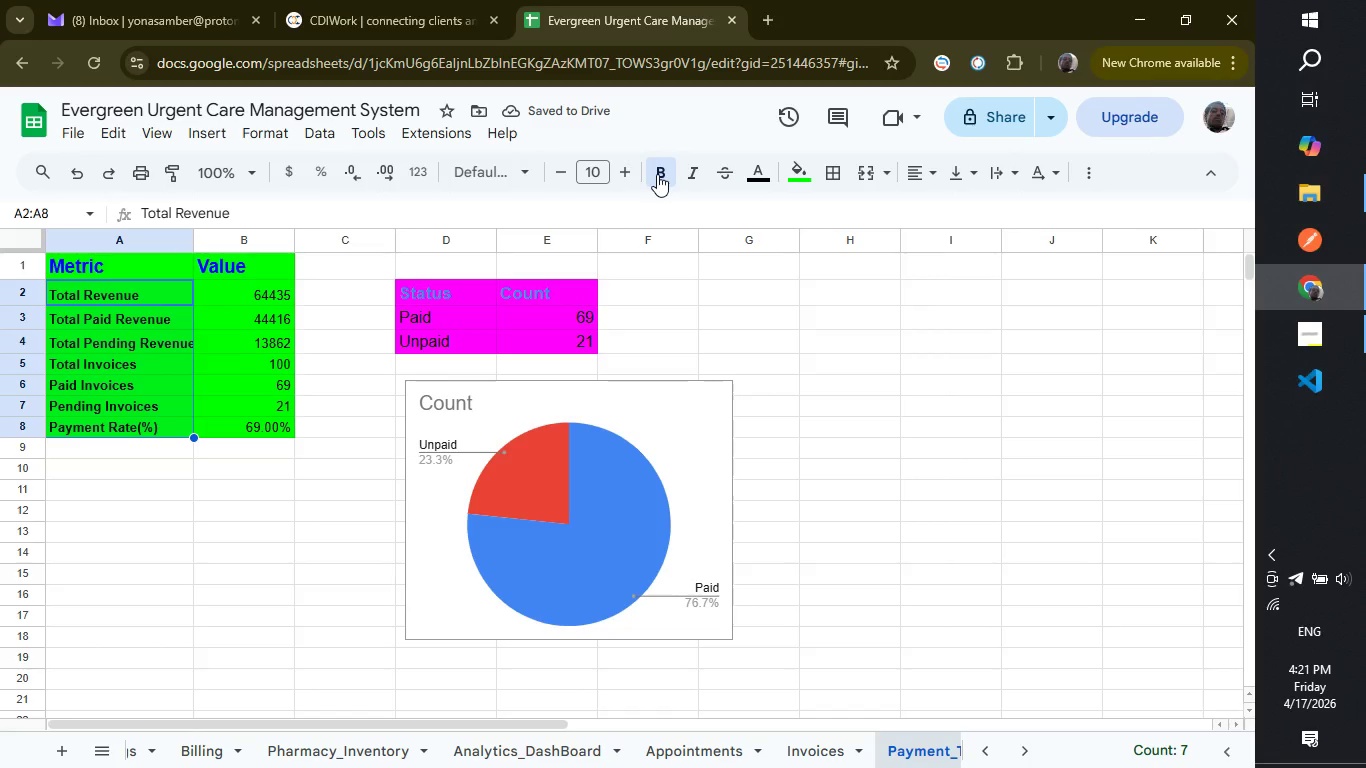 
left_click([620, 167])
 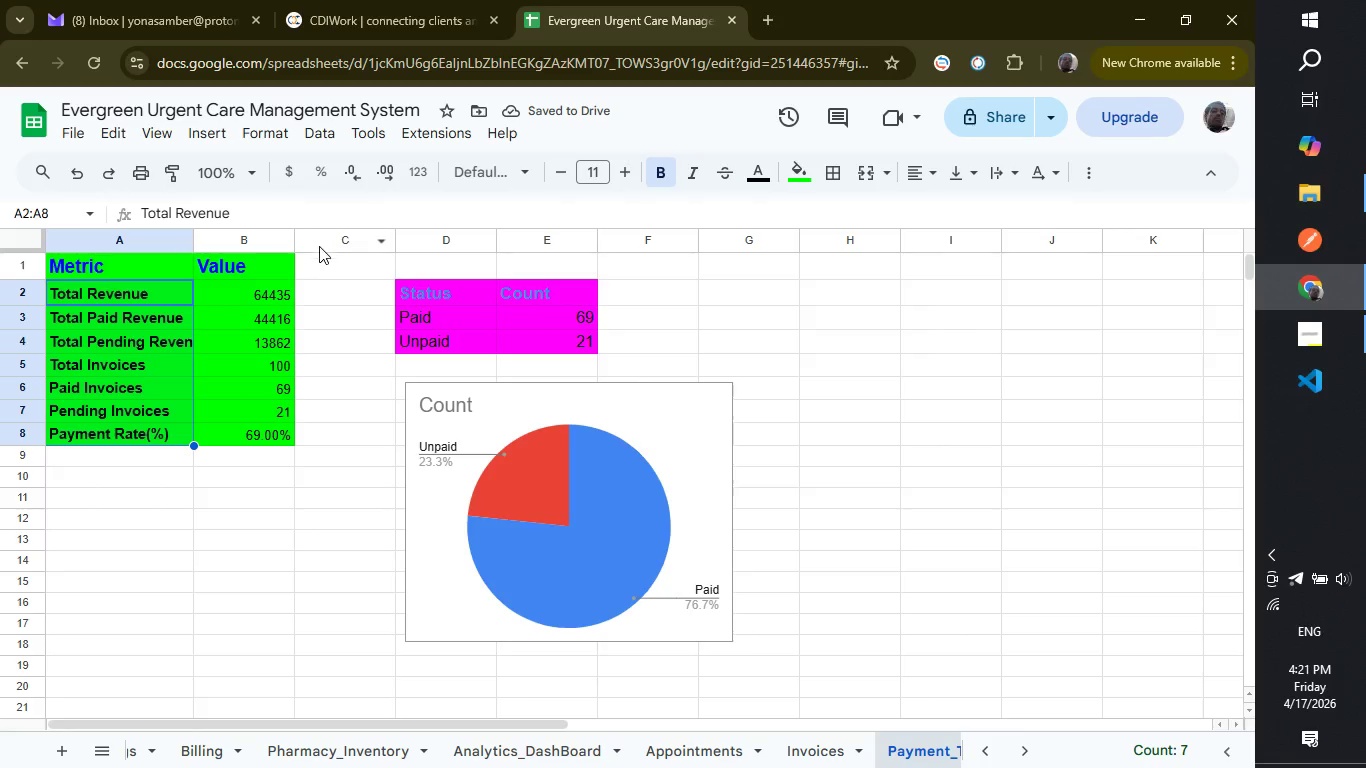 
left_click([267, 286])
 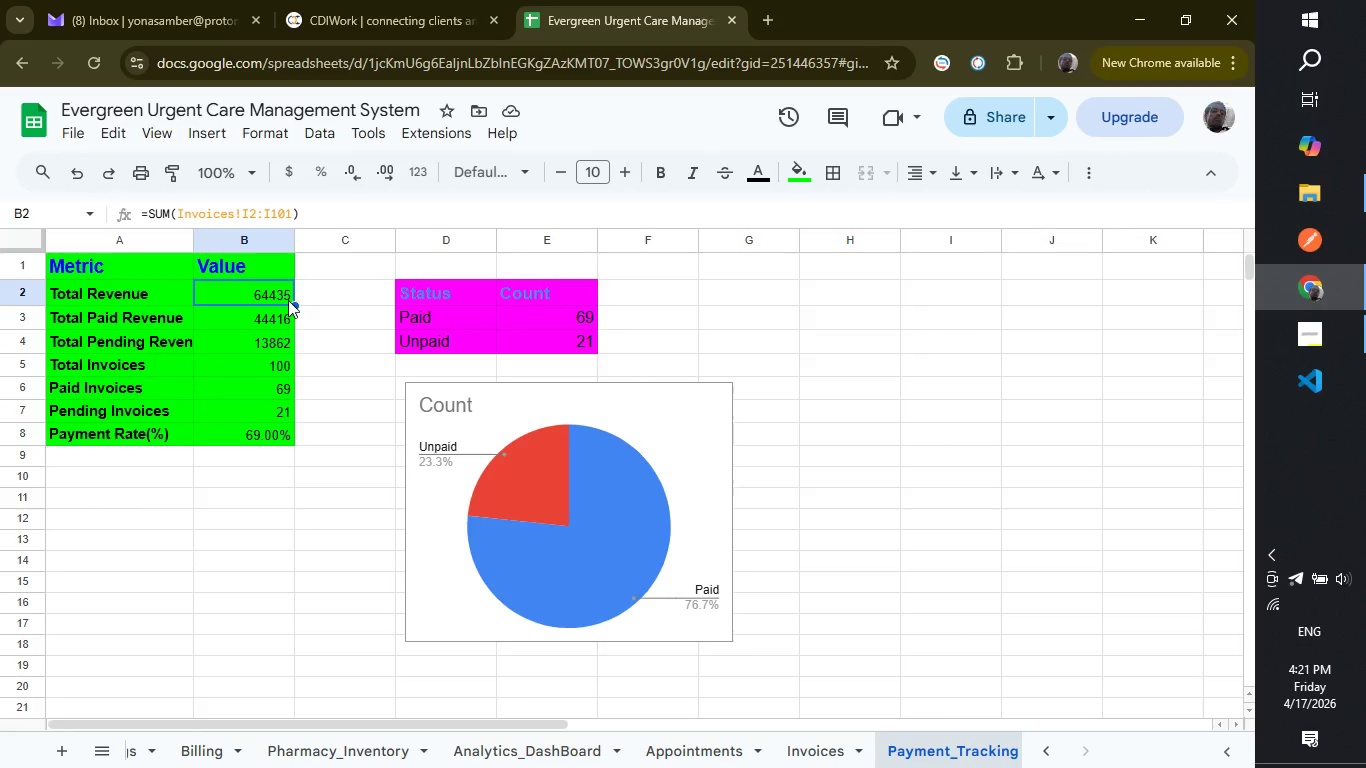 
left_click_drag(start_coordinate=[278, 292], to_coordinate=[276, 308])
 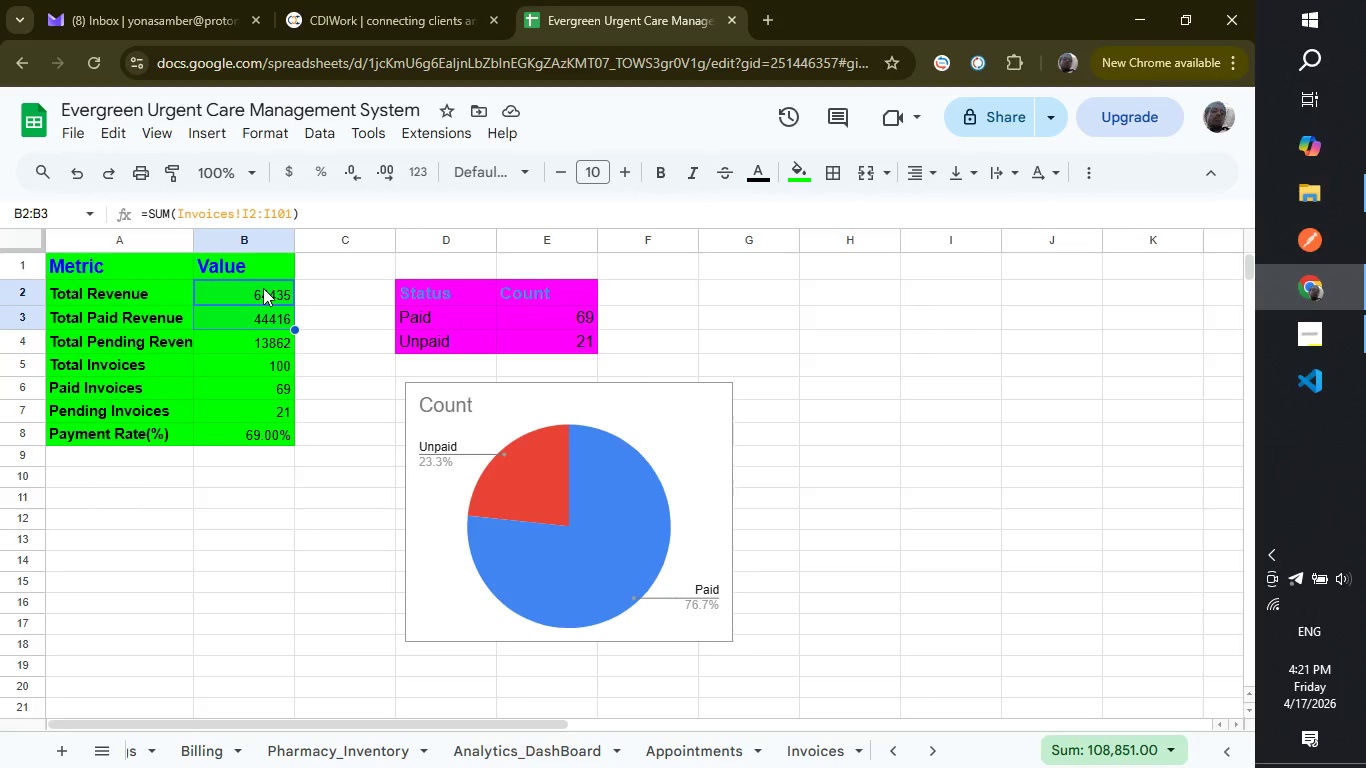 
left_click_drag(start_coordinate=[263, 288], to_coordinate=[266, 434])
 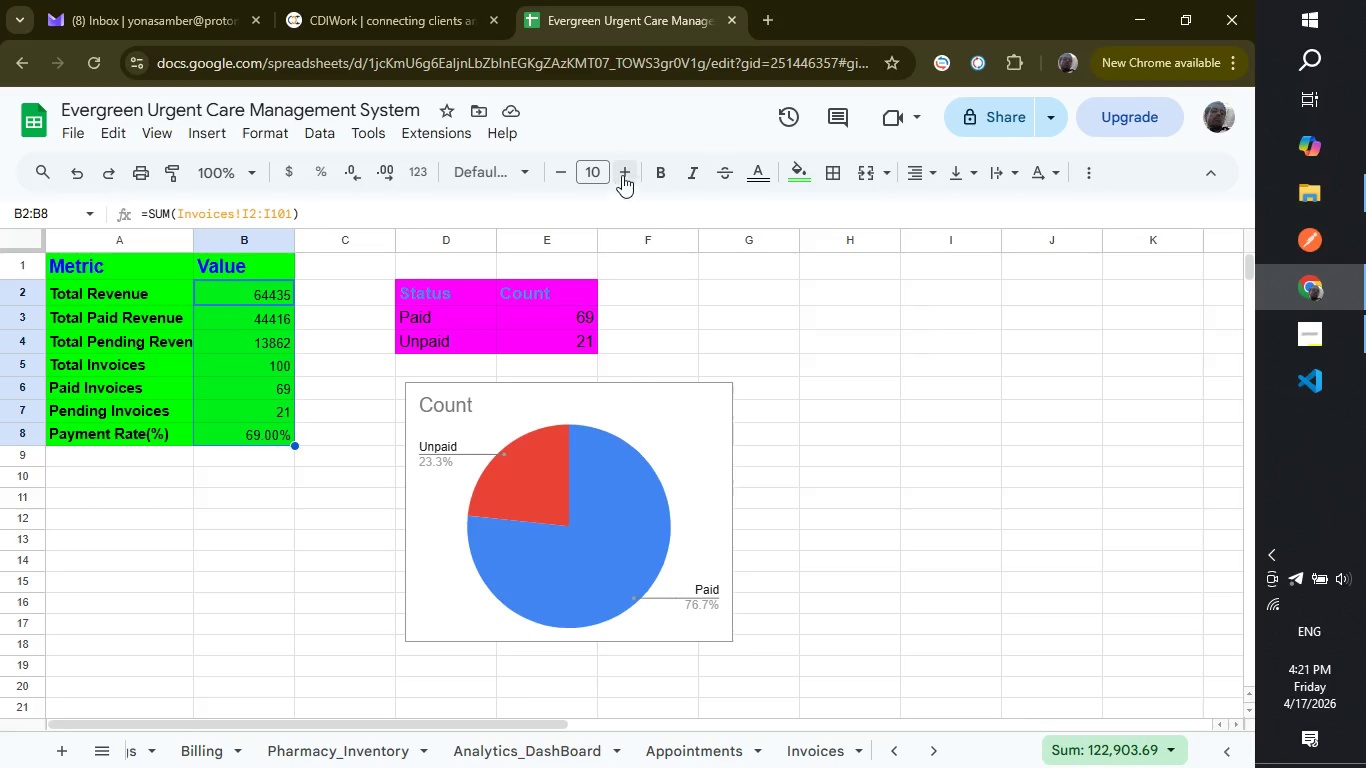 
left_click([625, 172])
 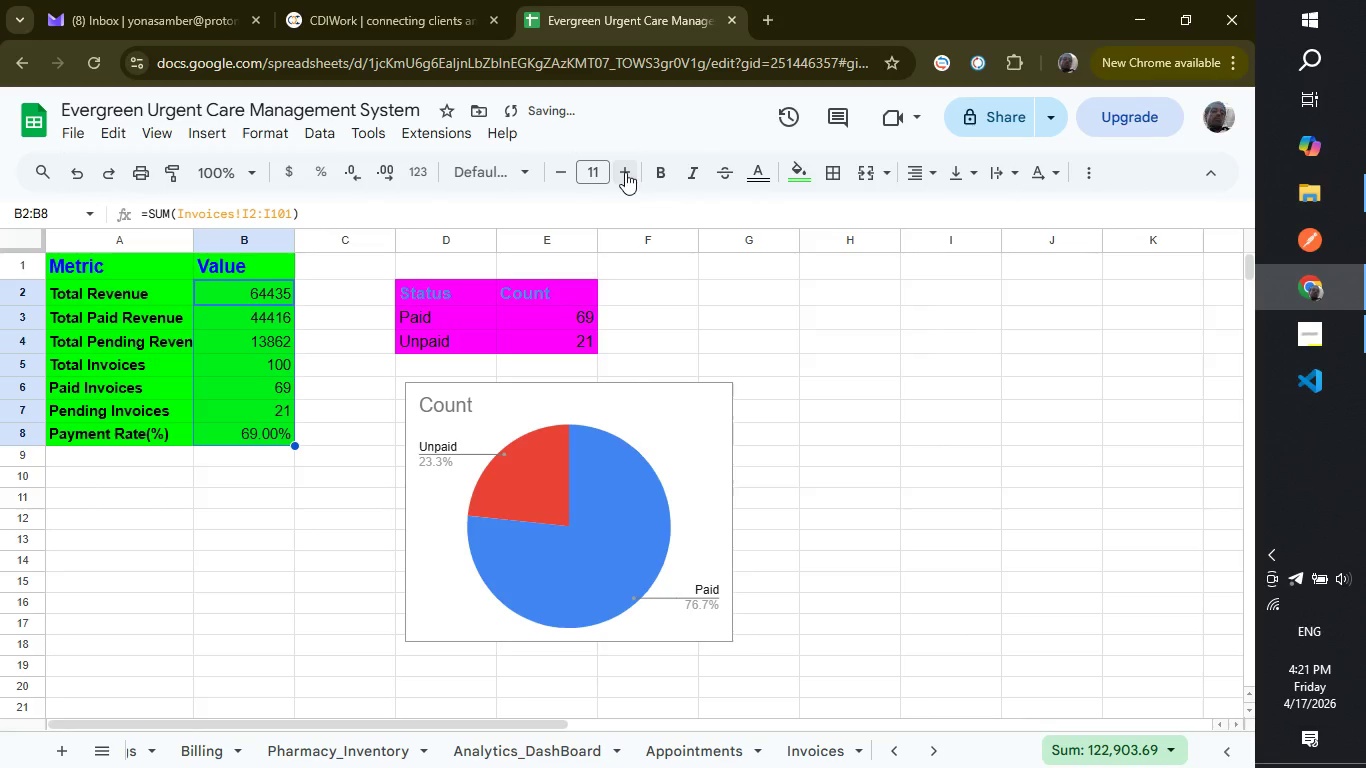 
left_click([625, 172])
 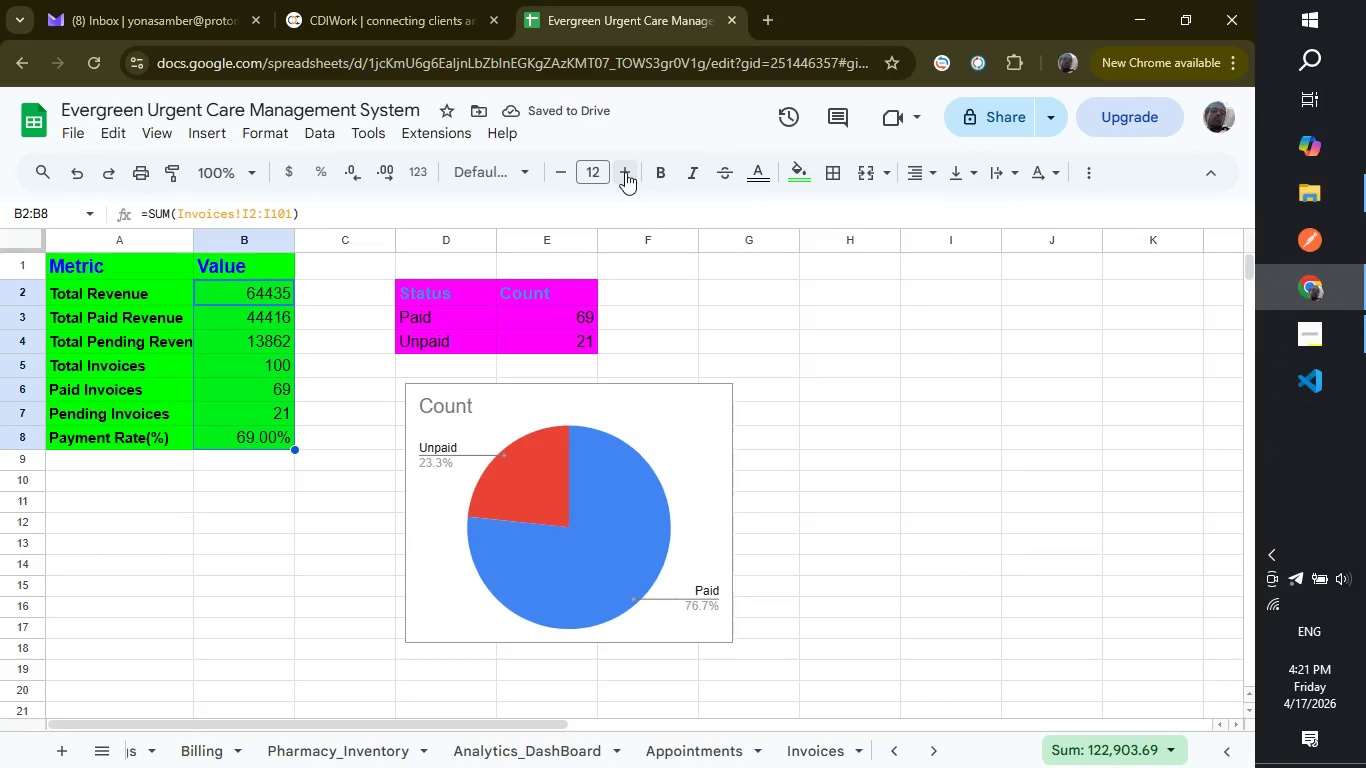 
wait(6.59)
 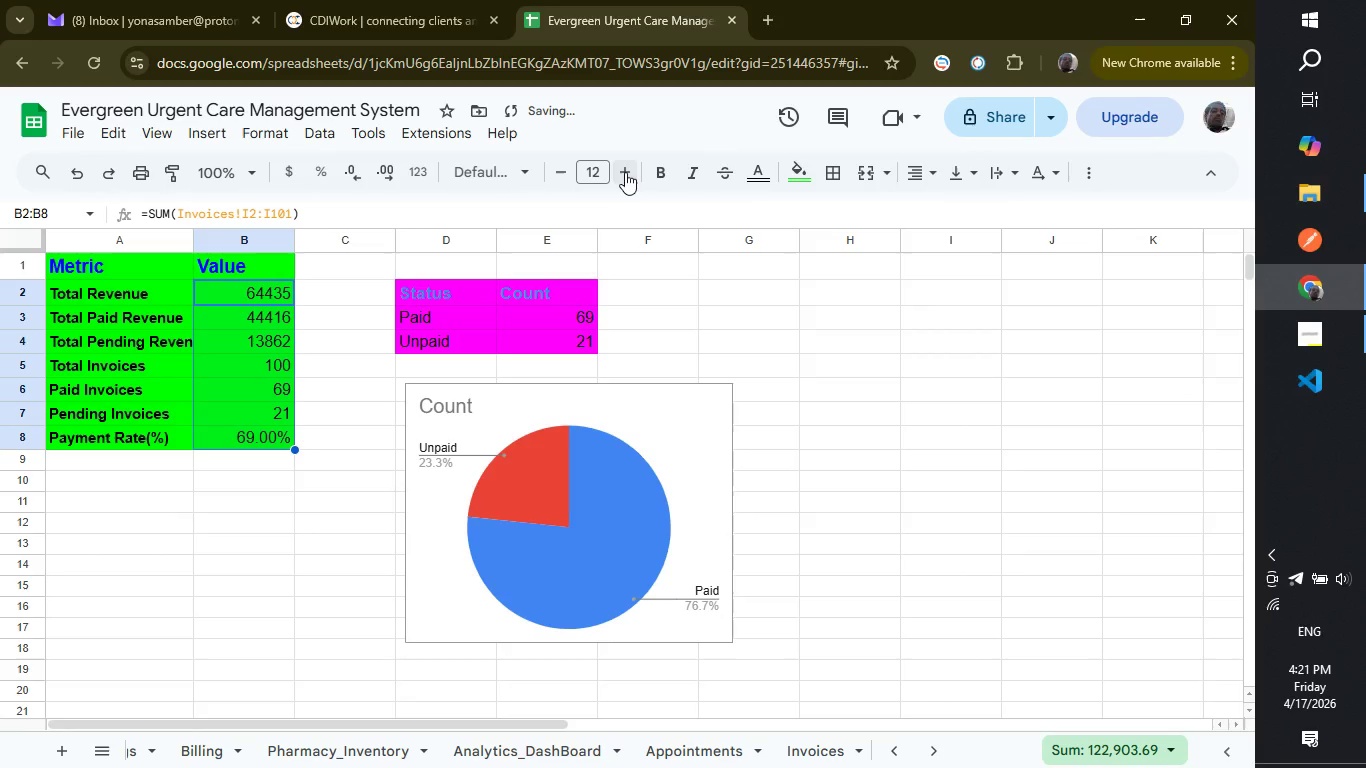 
left_click([659, 171])
 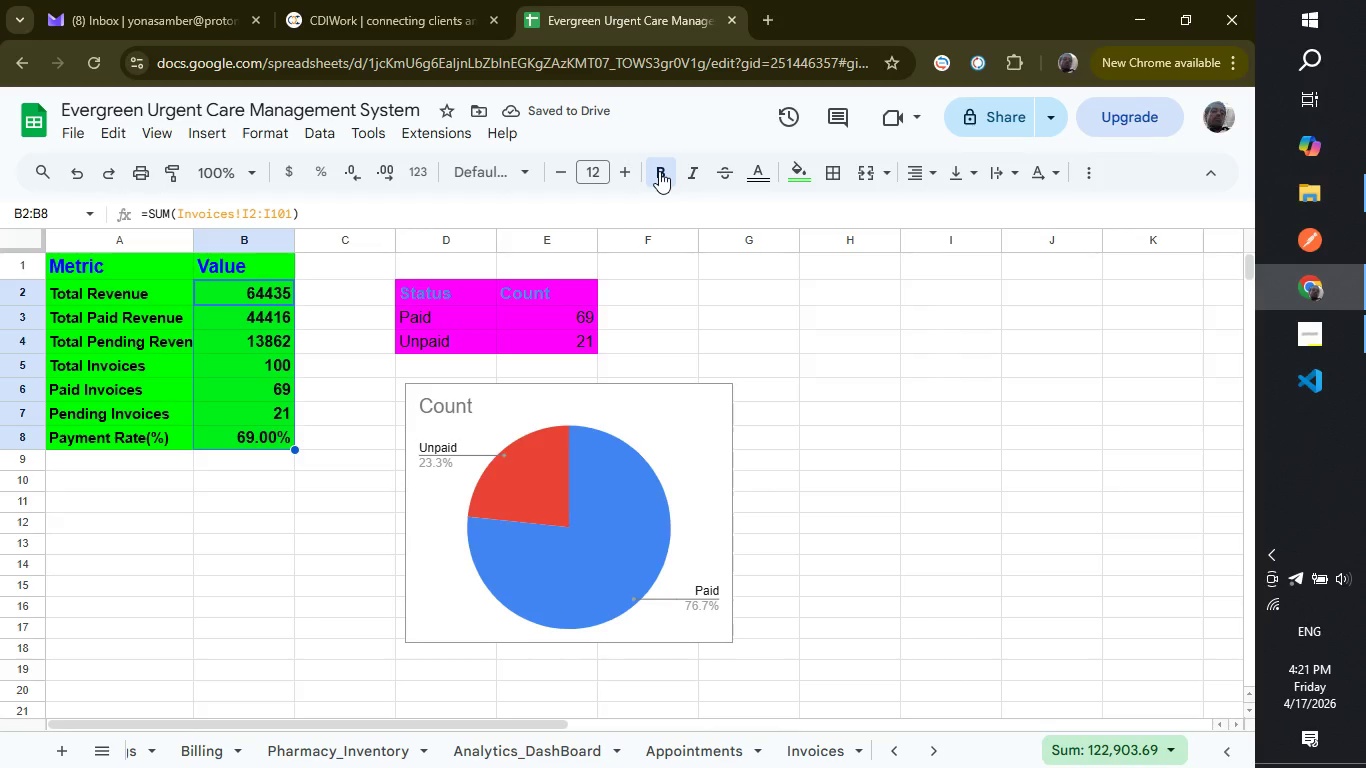 
wait(8.52)
 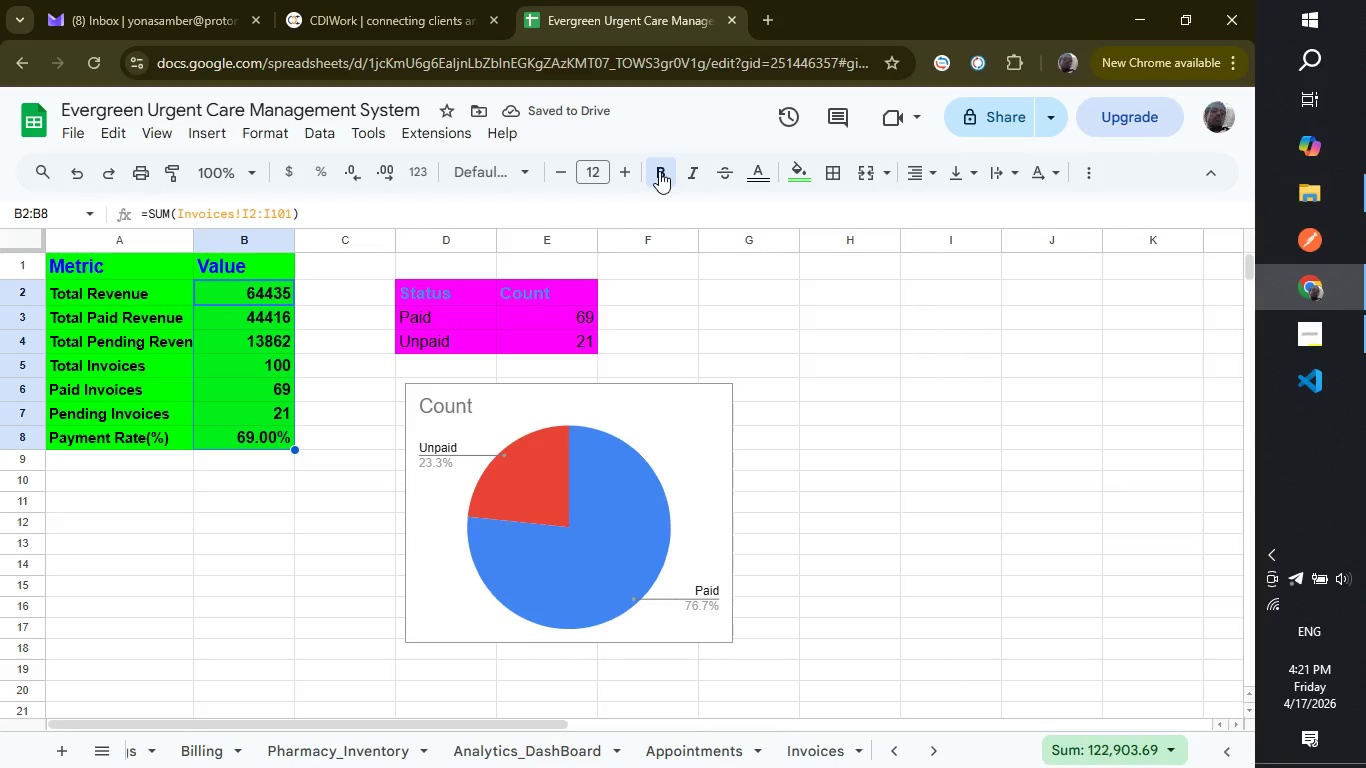 
left_click([751, 182])
 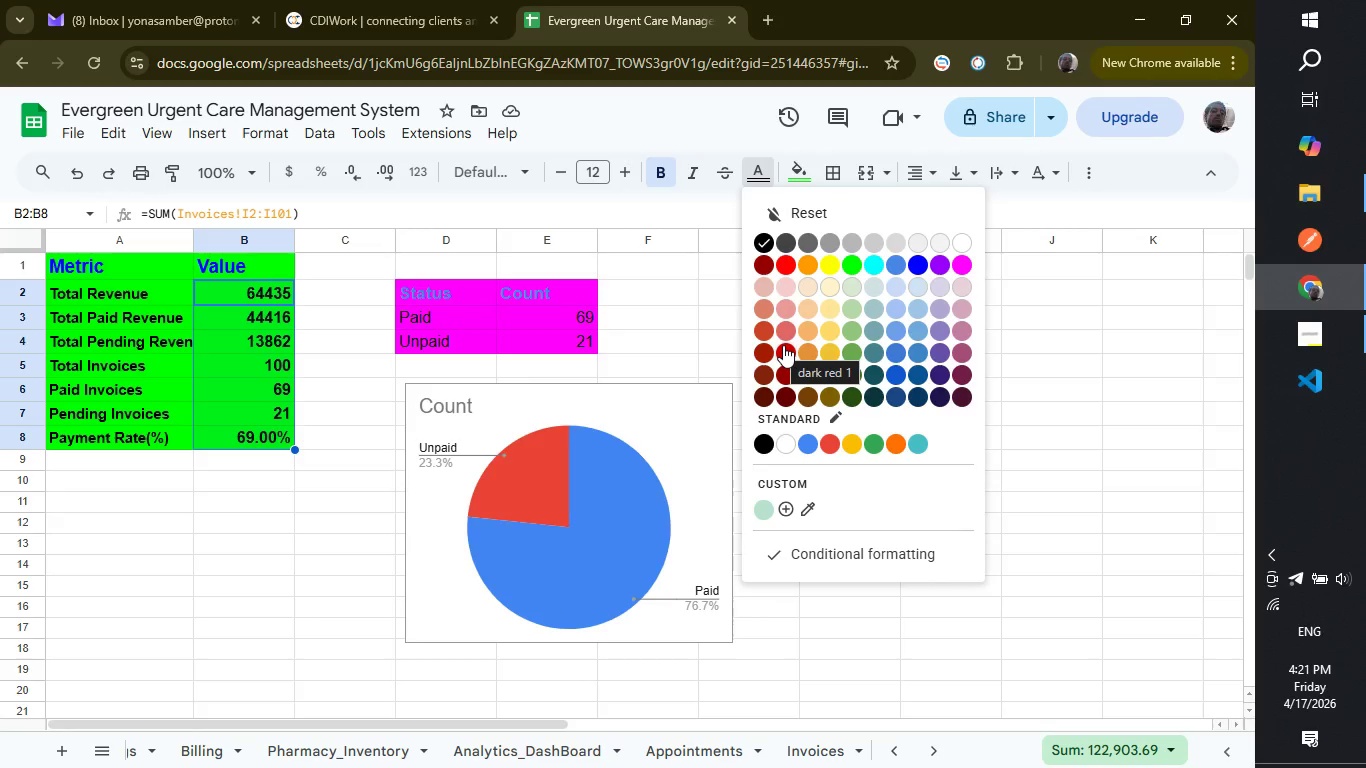 
wait(10.08)
 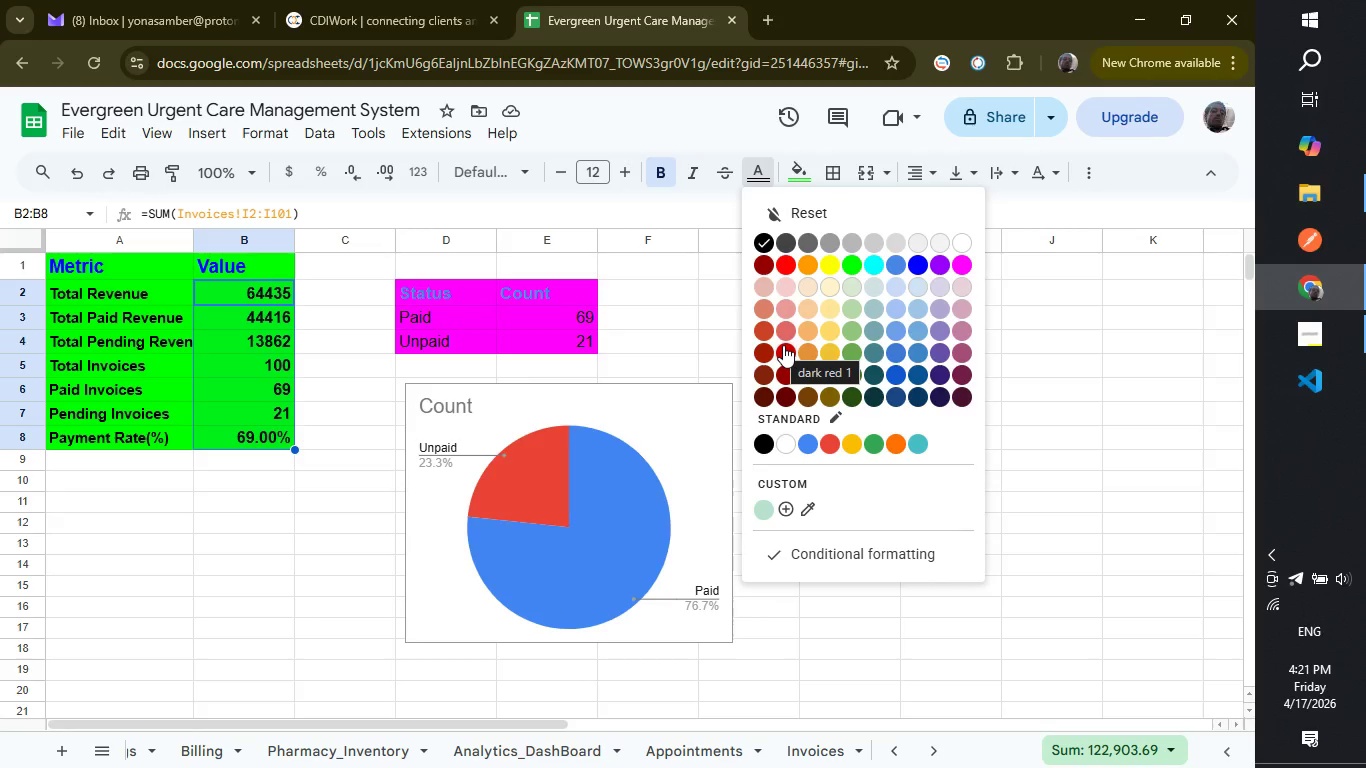 
left_click([960, 350])
 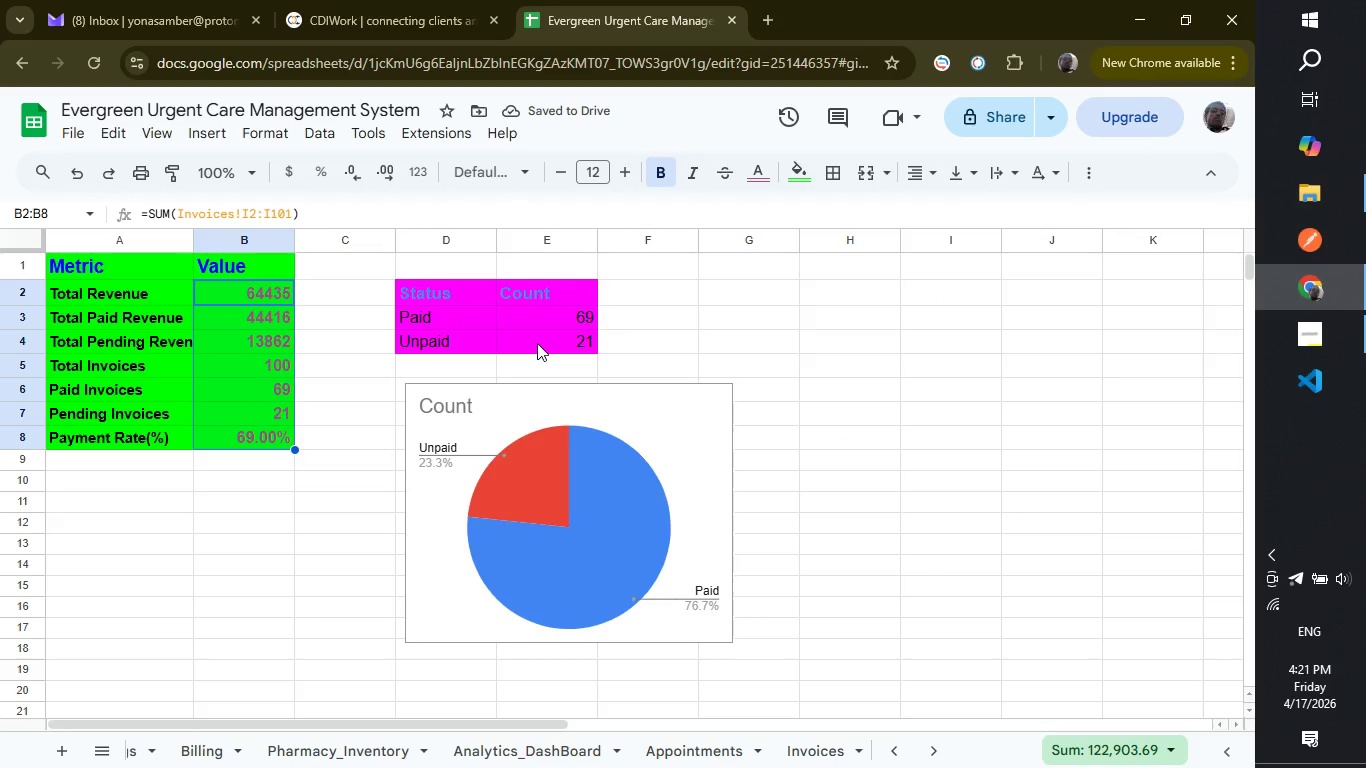 
wait(5.25)
 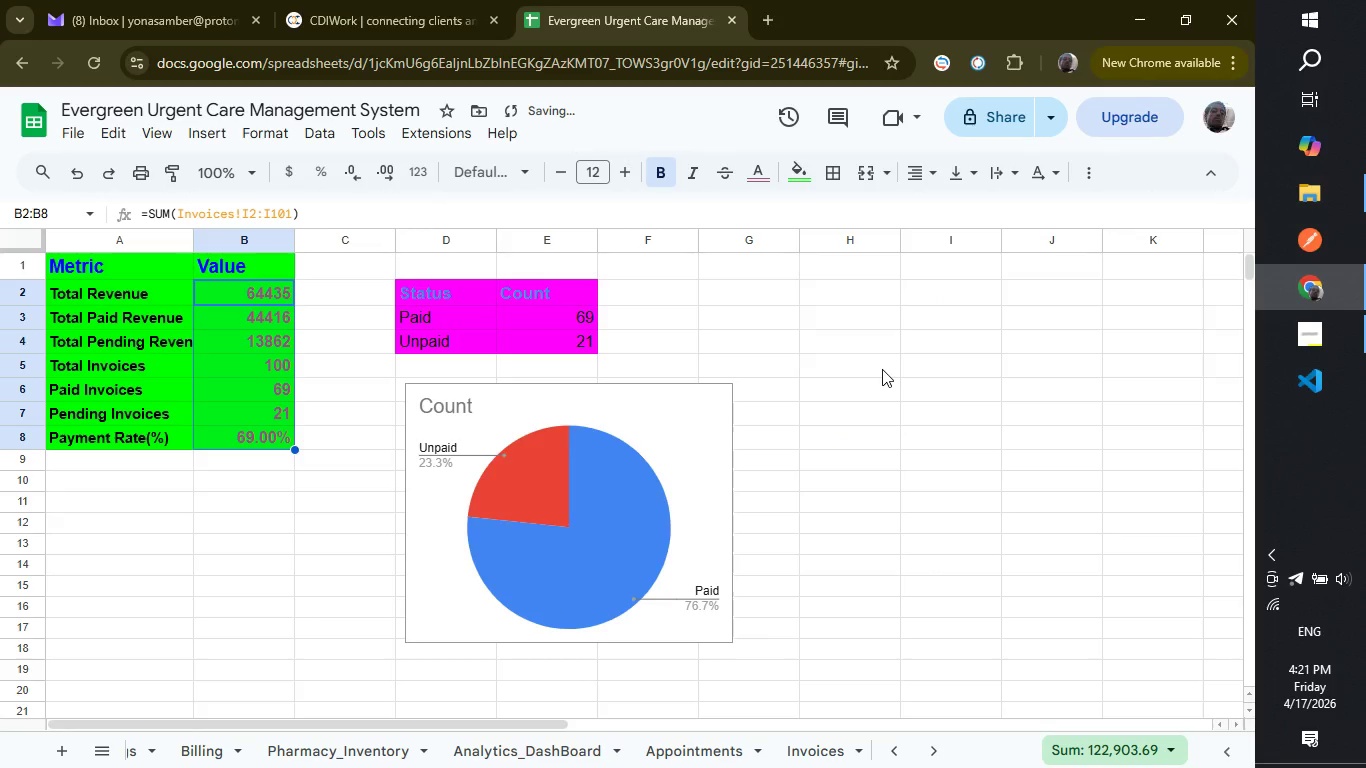 
left_click([749, 176])
 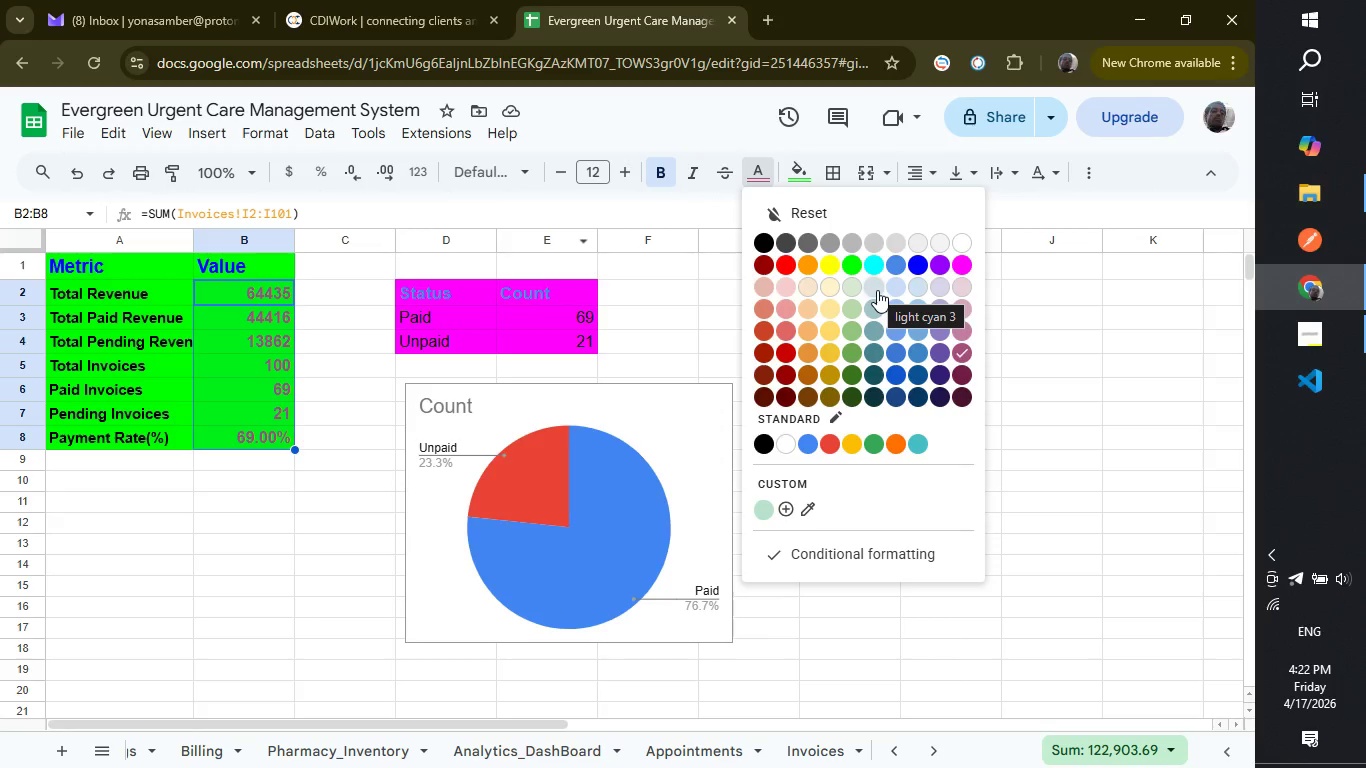 
left_click([877, 270])
 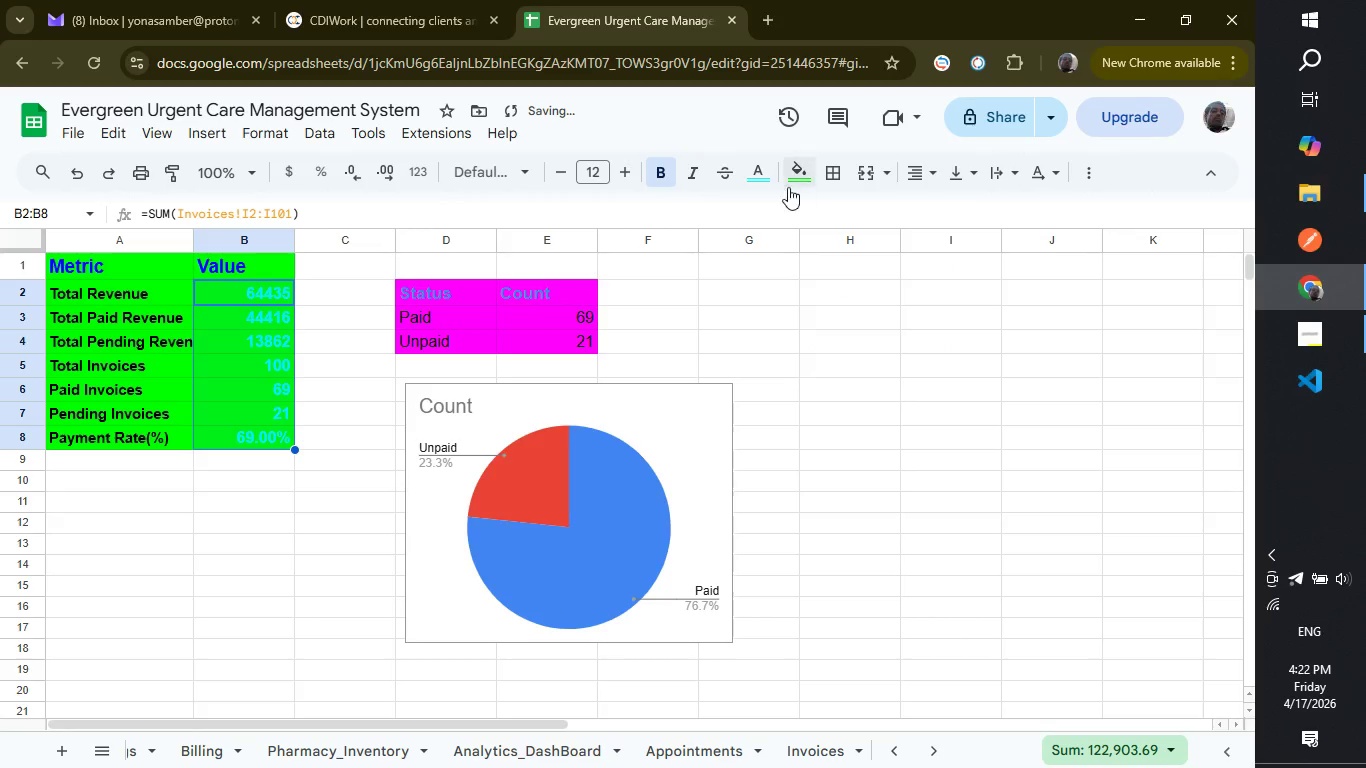 
left_click([750, 175])
 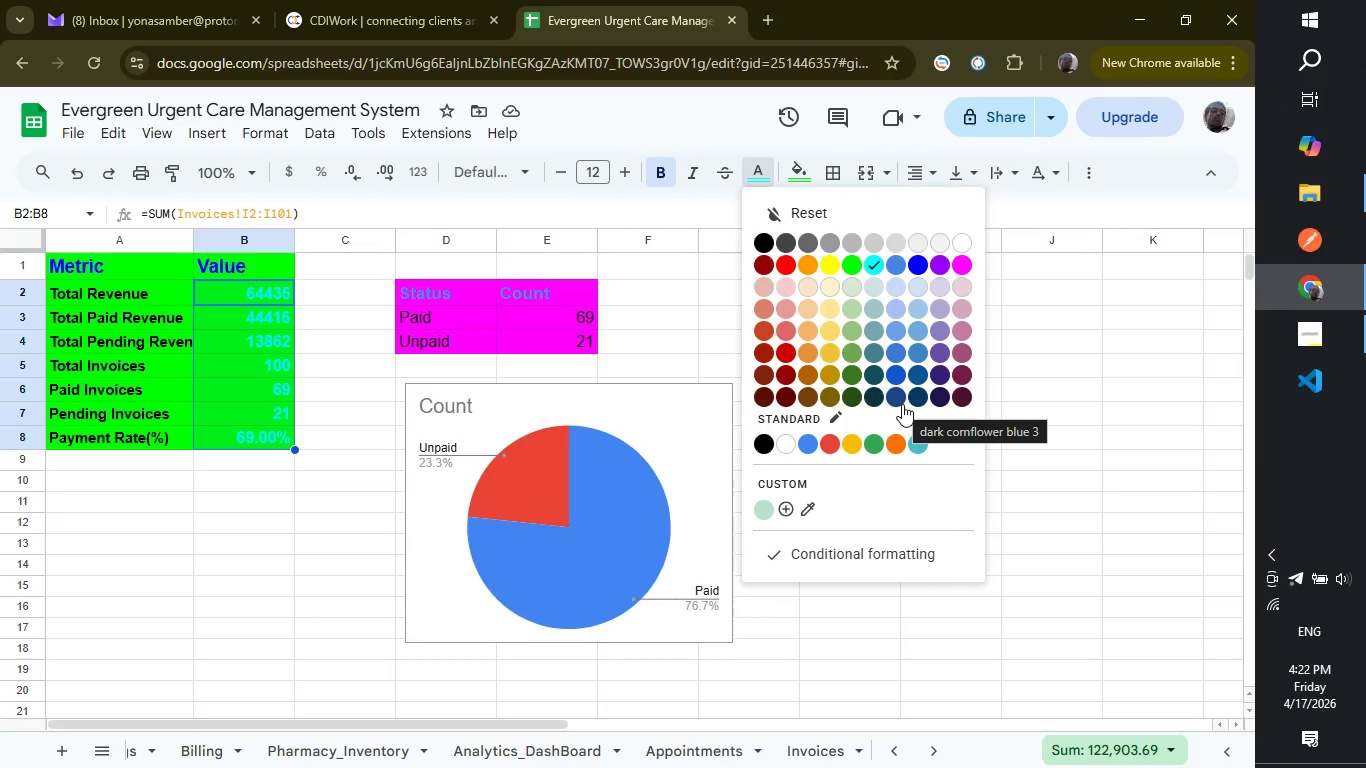 
wait(13.55)
 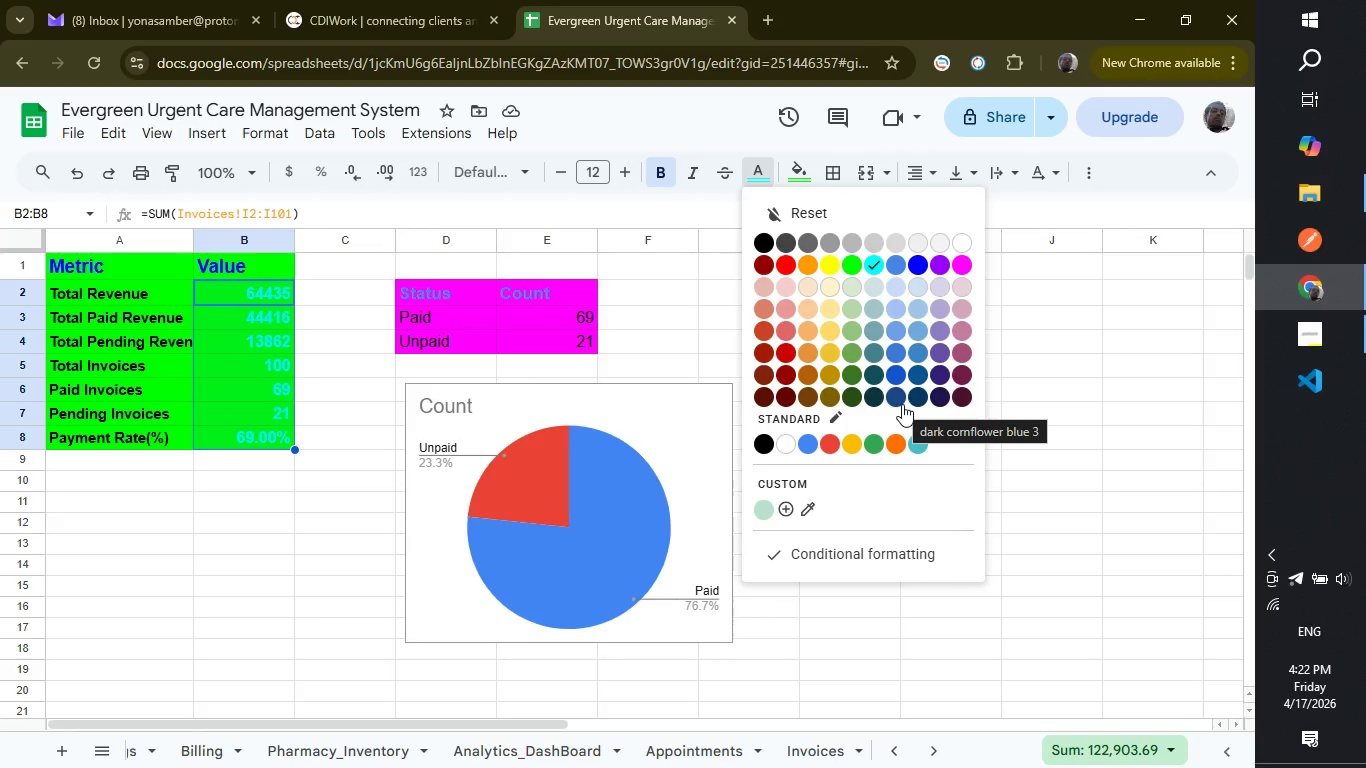 
left_click([825, 335])
 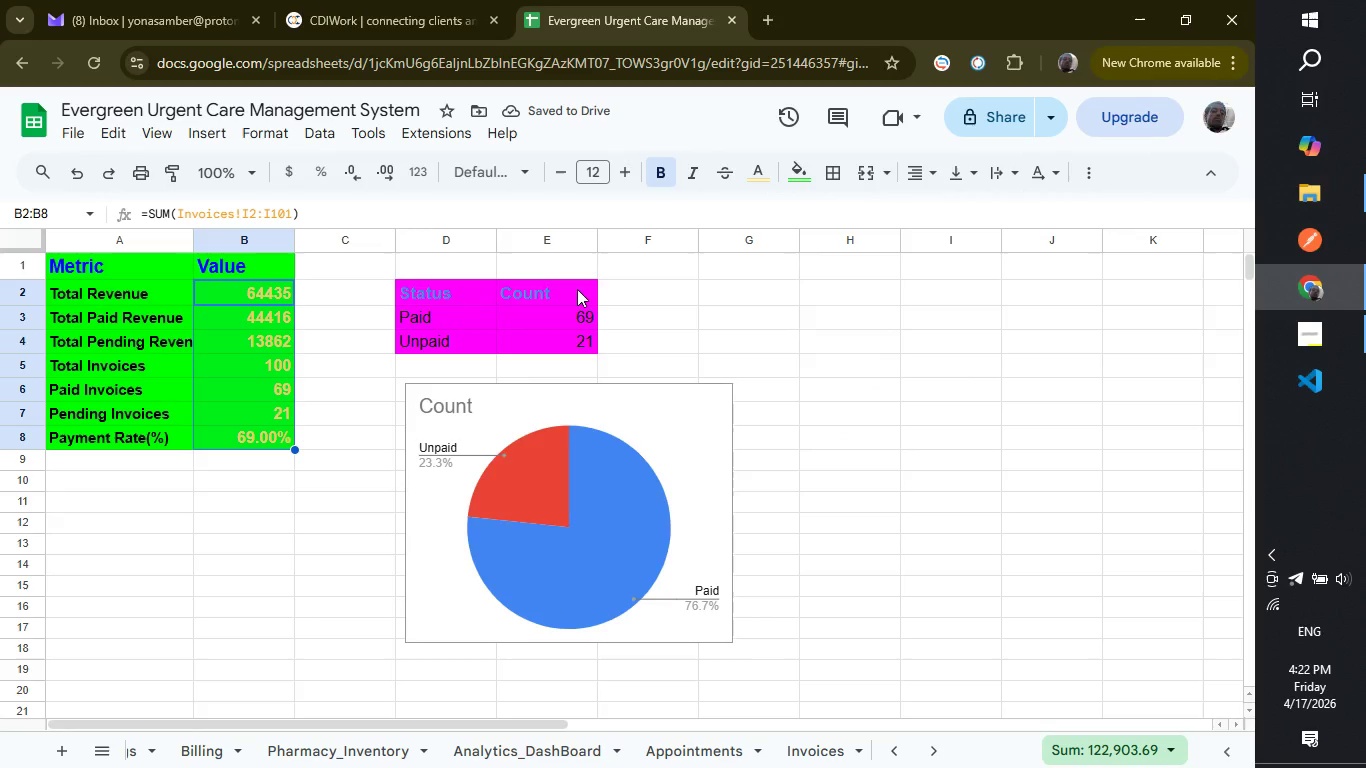 
wait(5.45)
 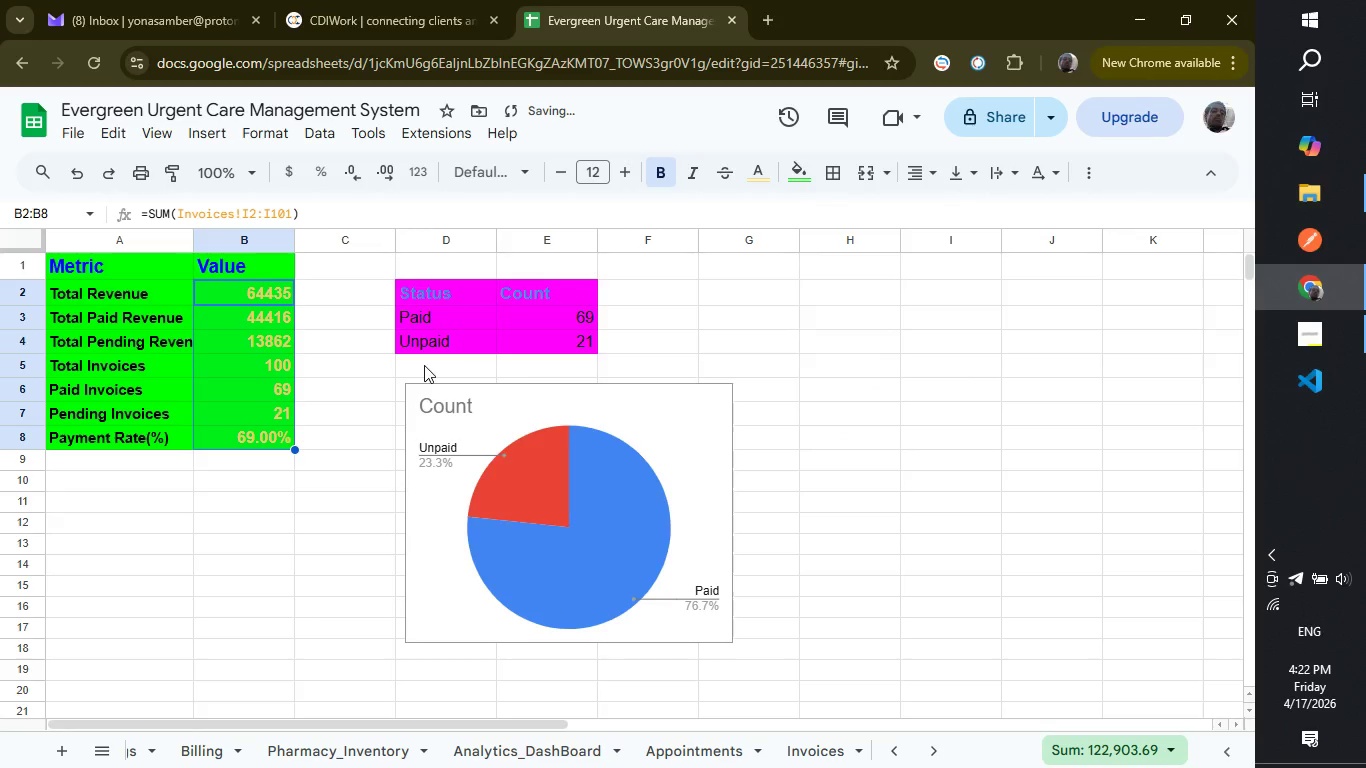 
left_click([764, 174])
 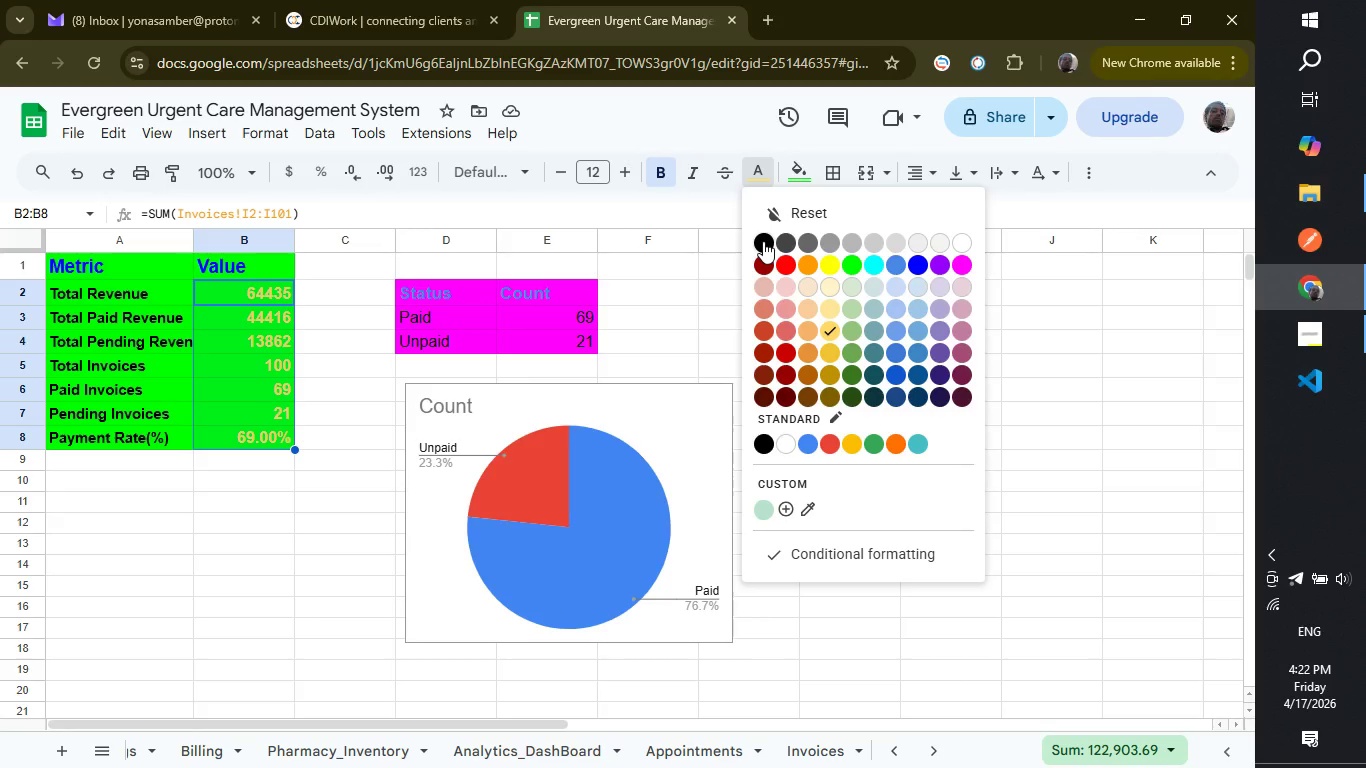 
left_click([763, 241])
 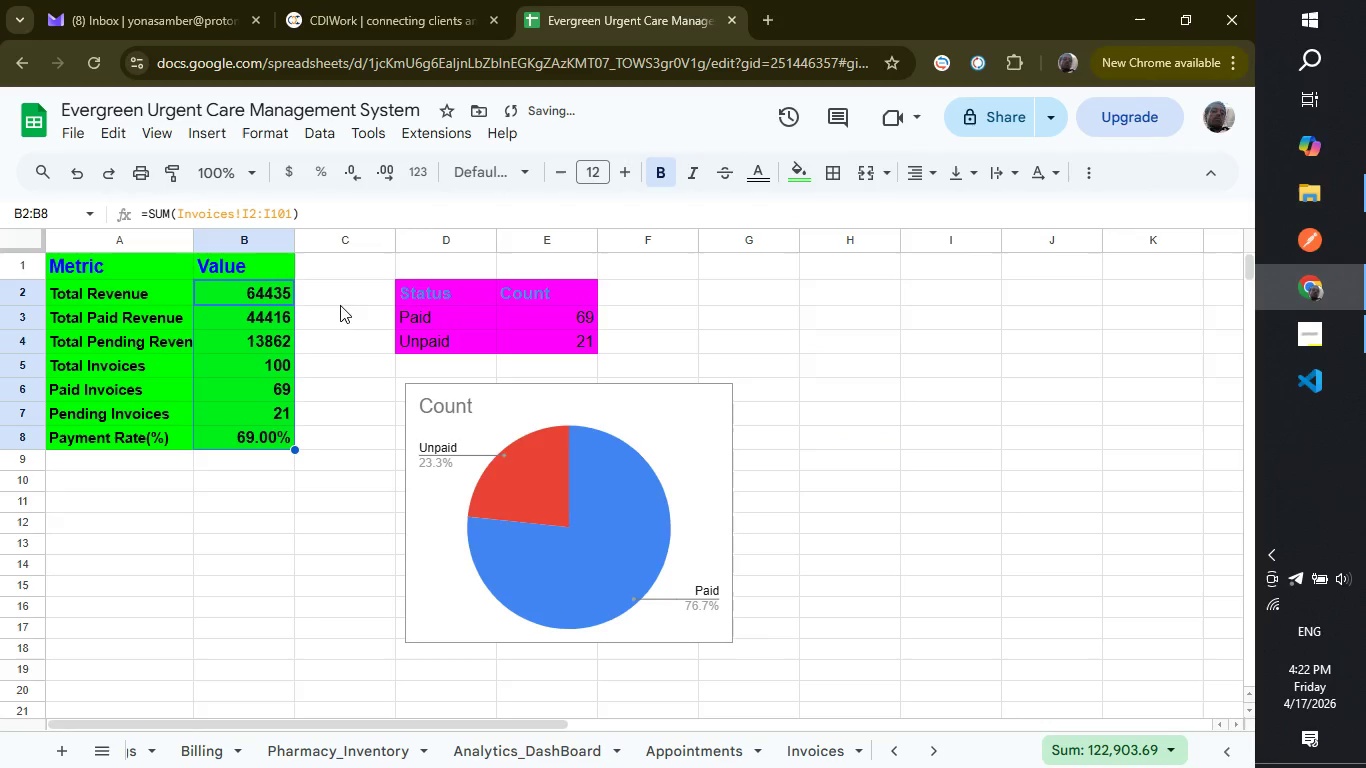 
left_click([333, 298])
 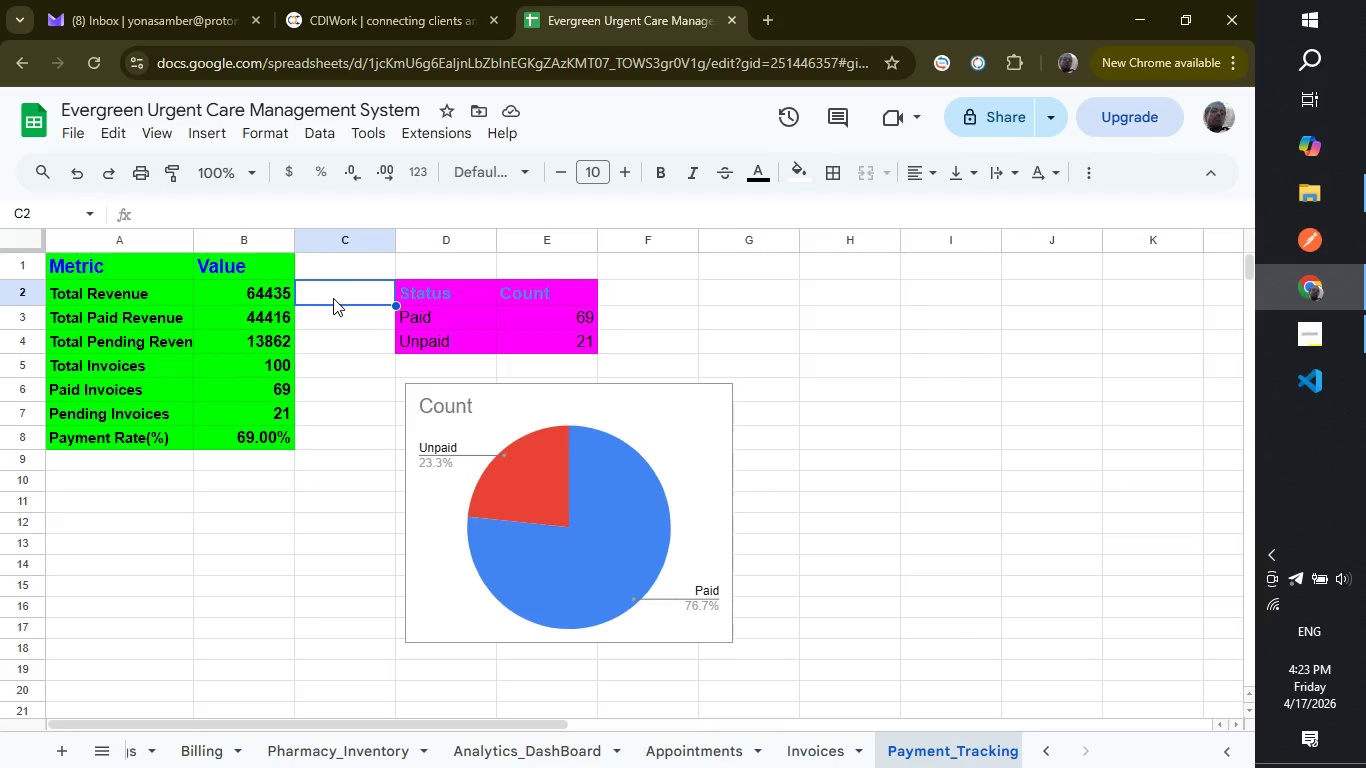 
wait(46.73)
 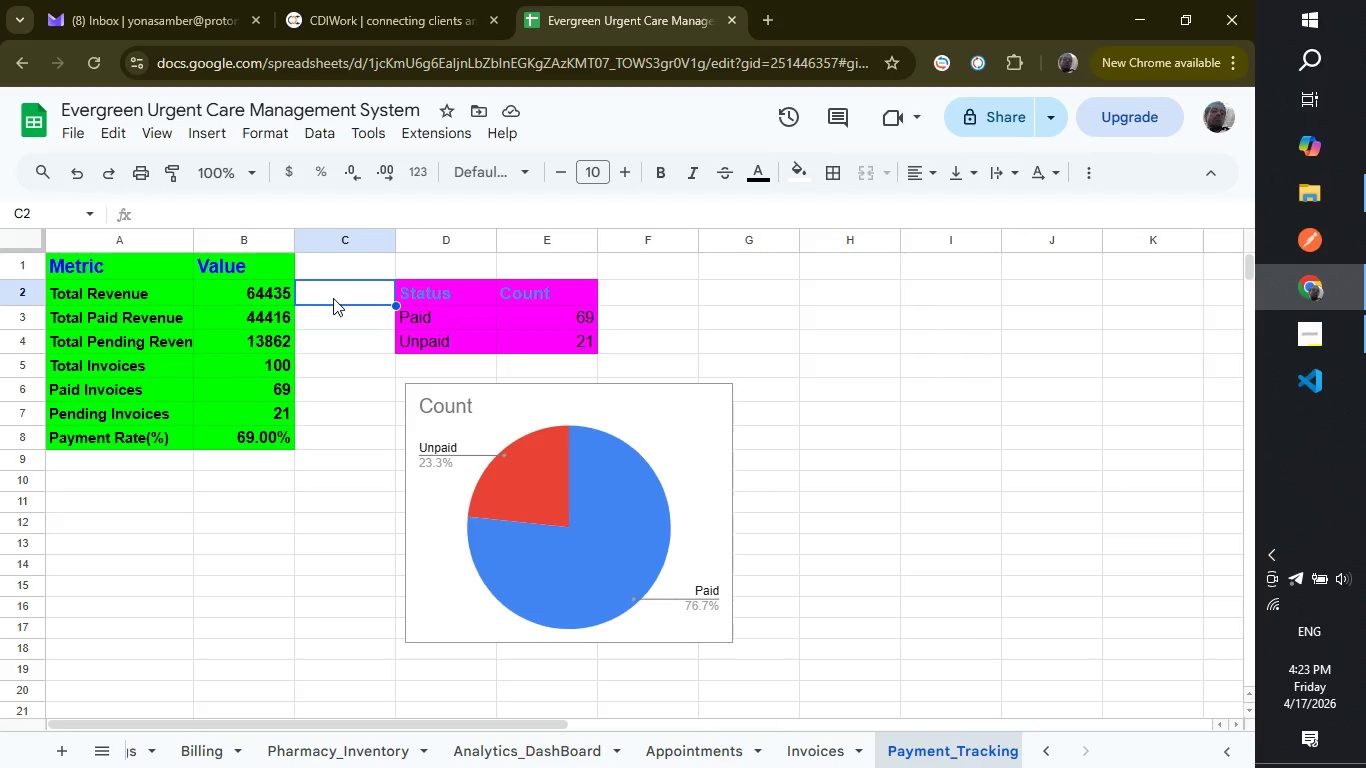 
left_click([354, 384])
 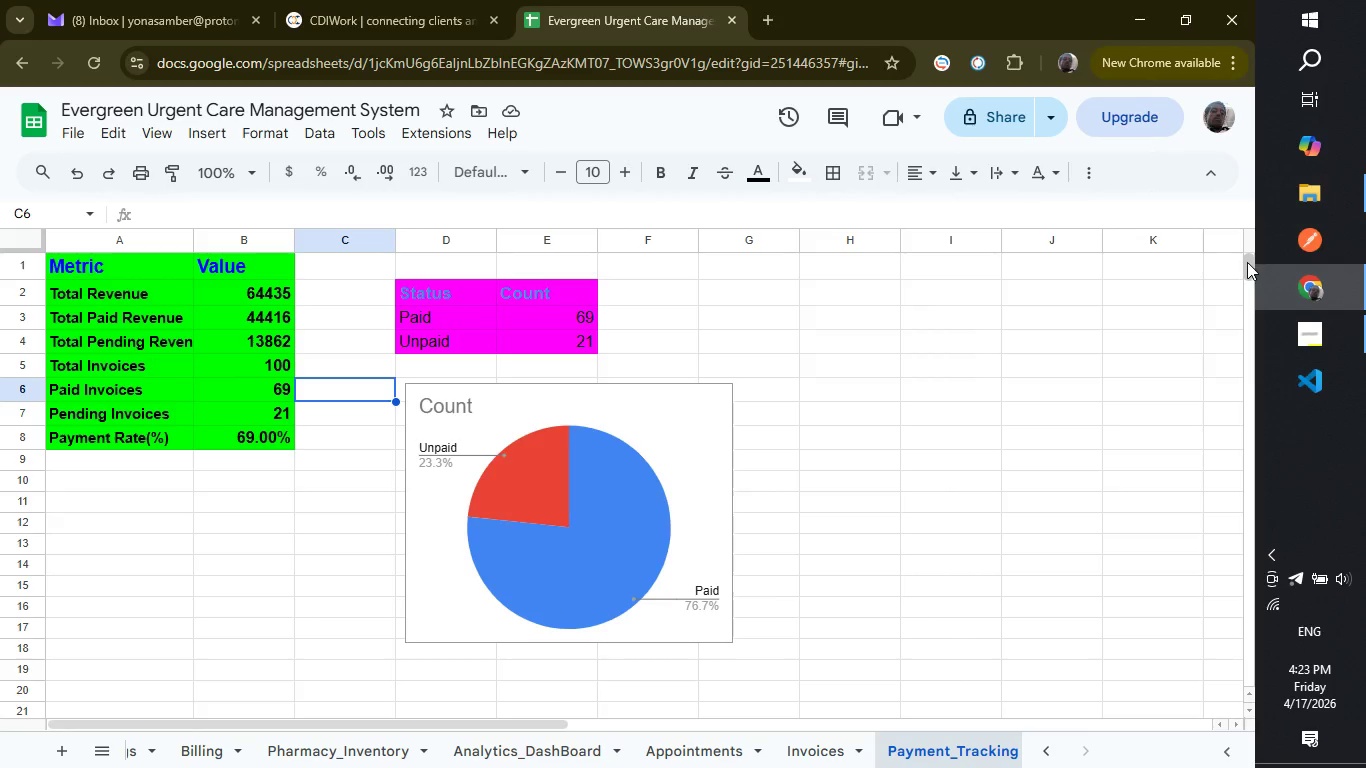 
wait(5.03)
 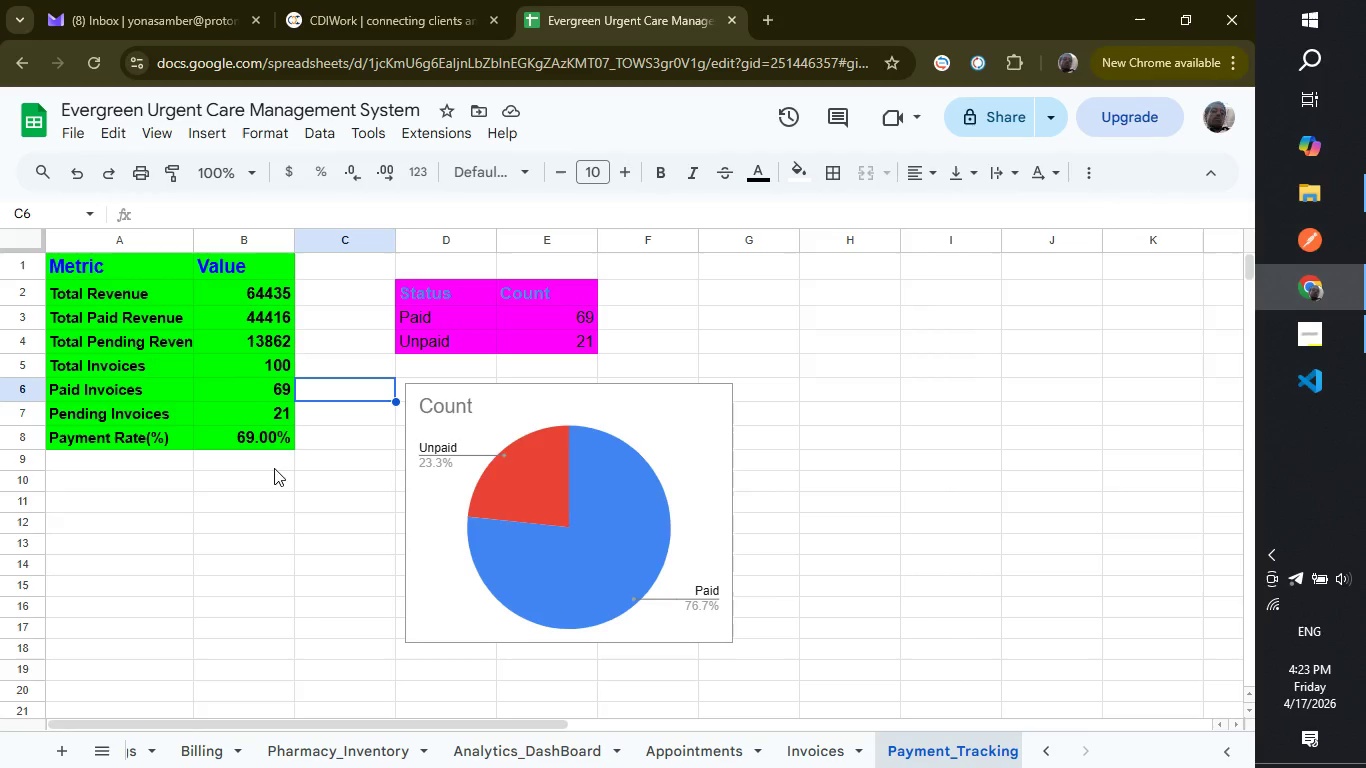 
left_click([1246, 262])
 